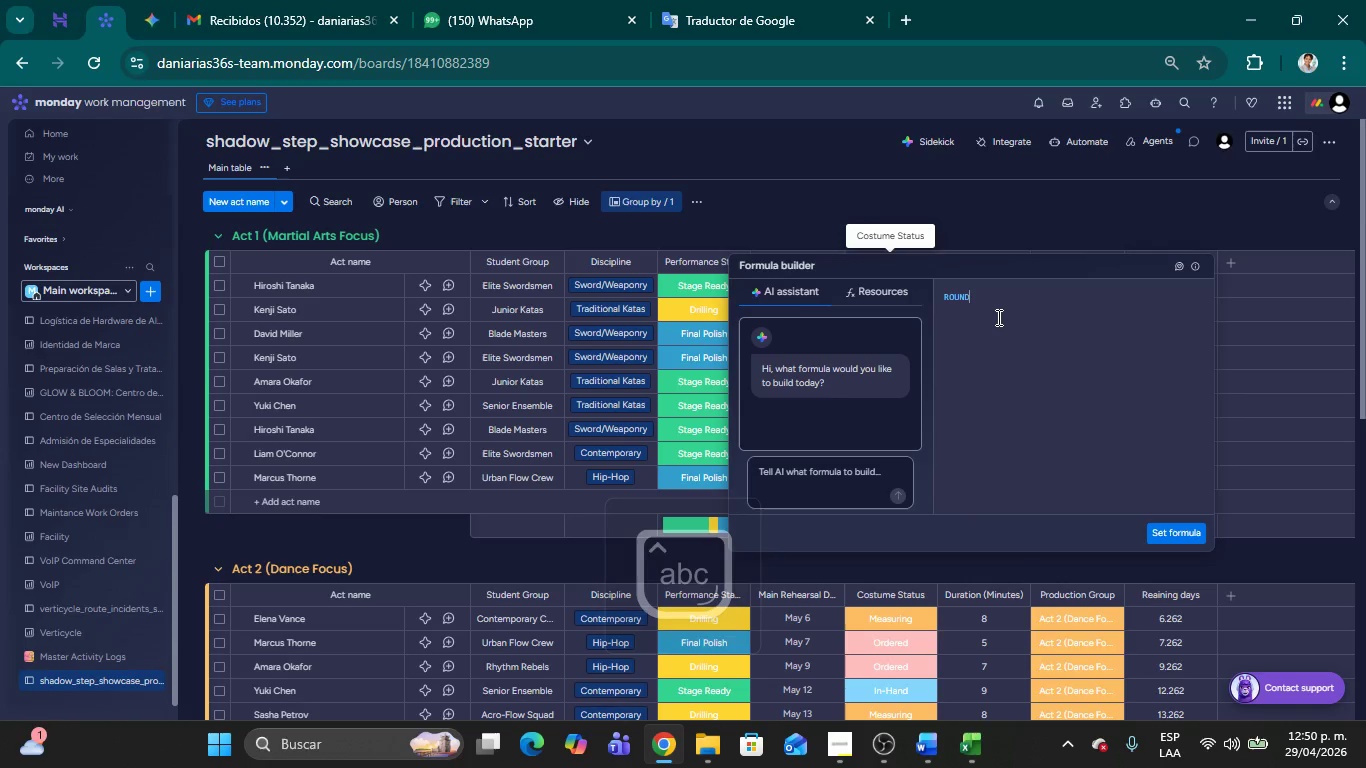 
type(*DAY)
 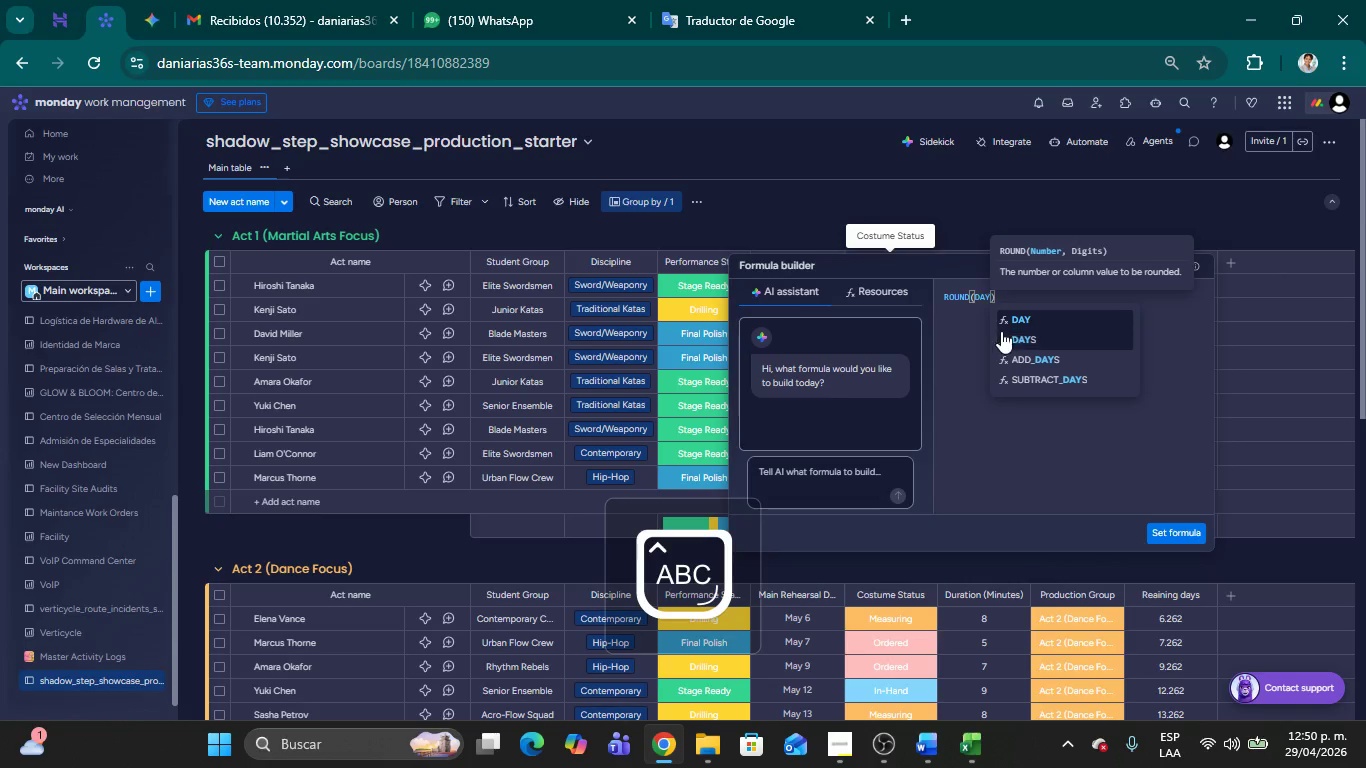 
left_click([1008, 337])
 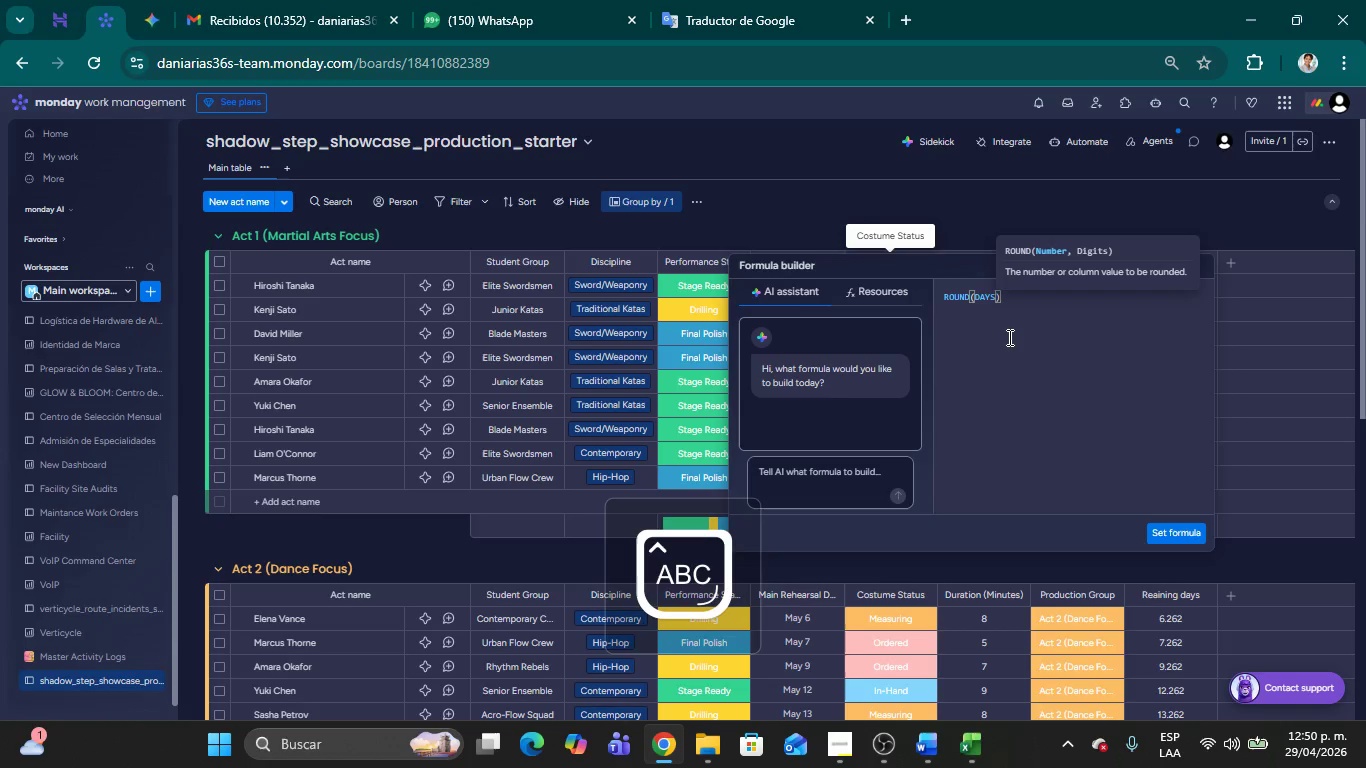 
key(Shift+ShiftRight)
 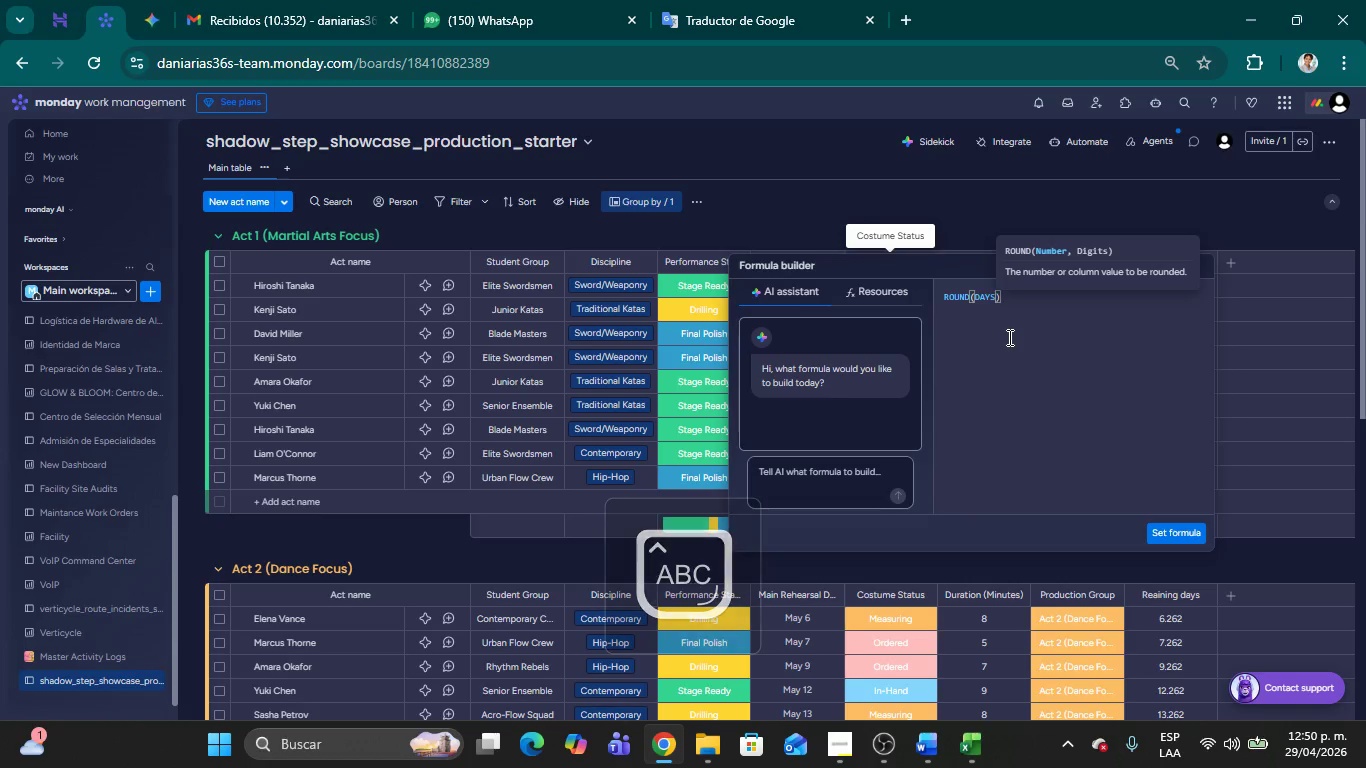 
key(Shift+8)
 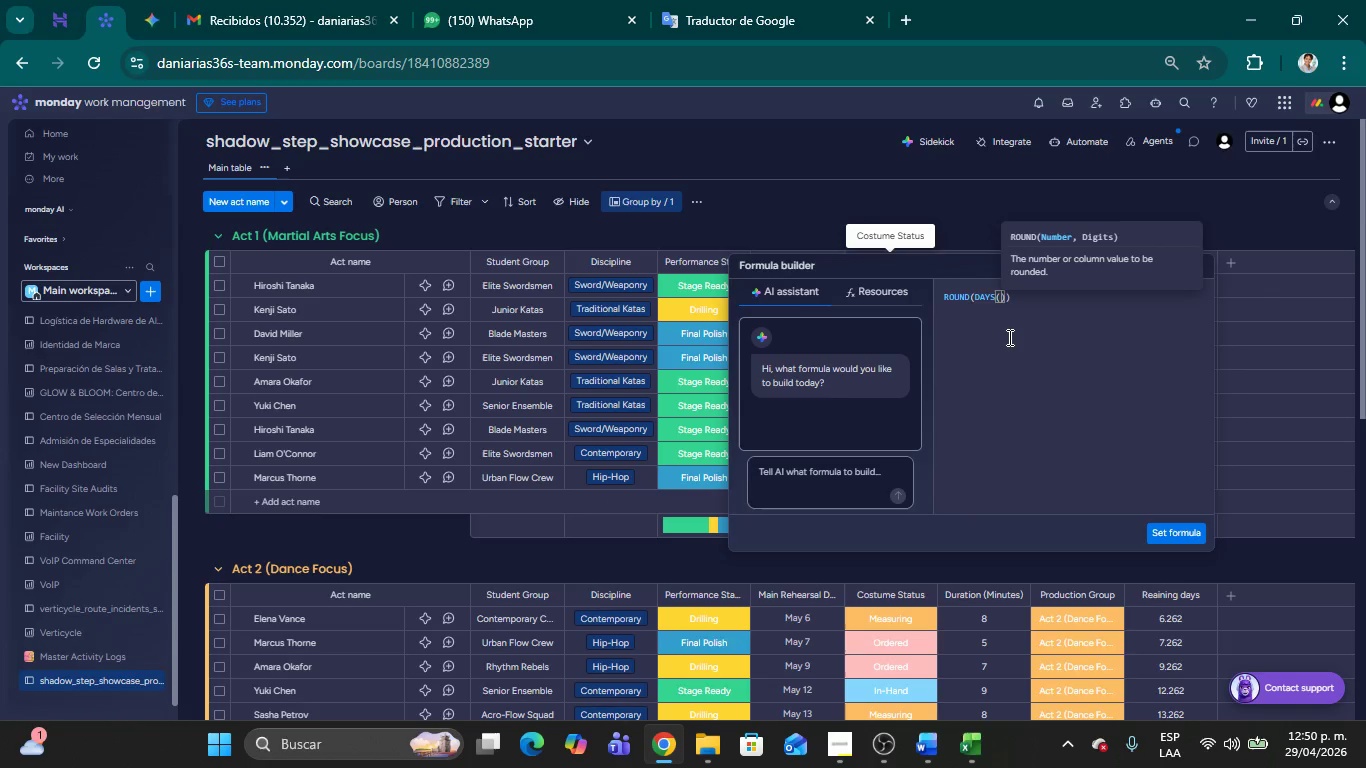 
key(Quote)
 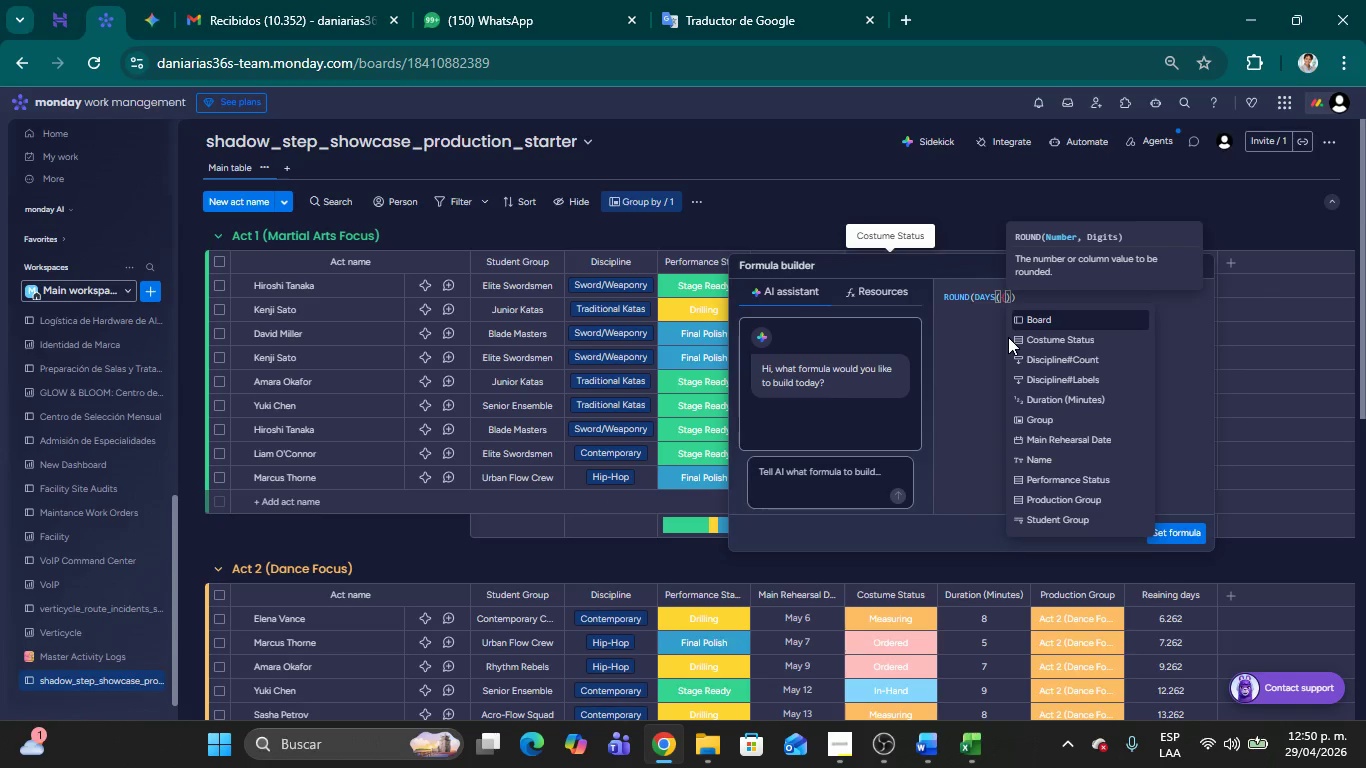 
key(R)
 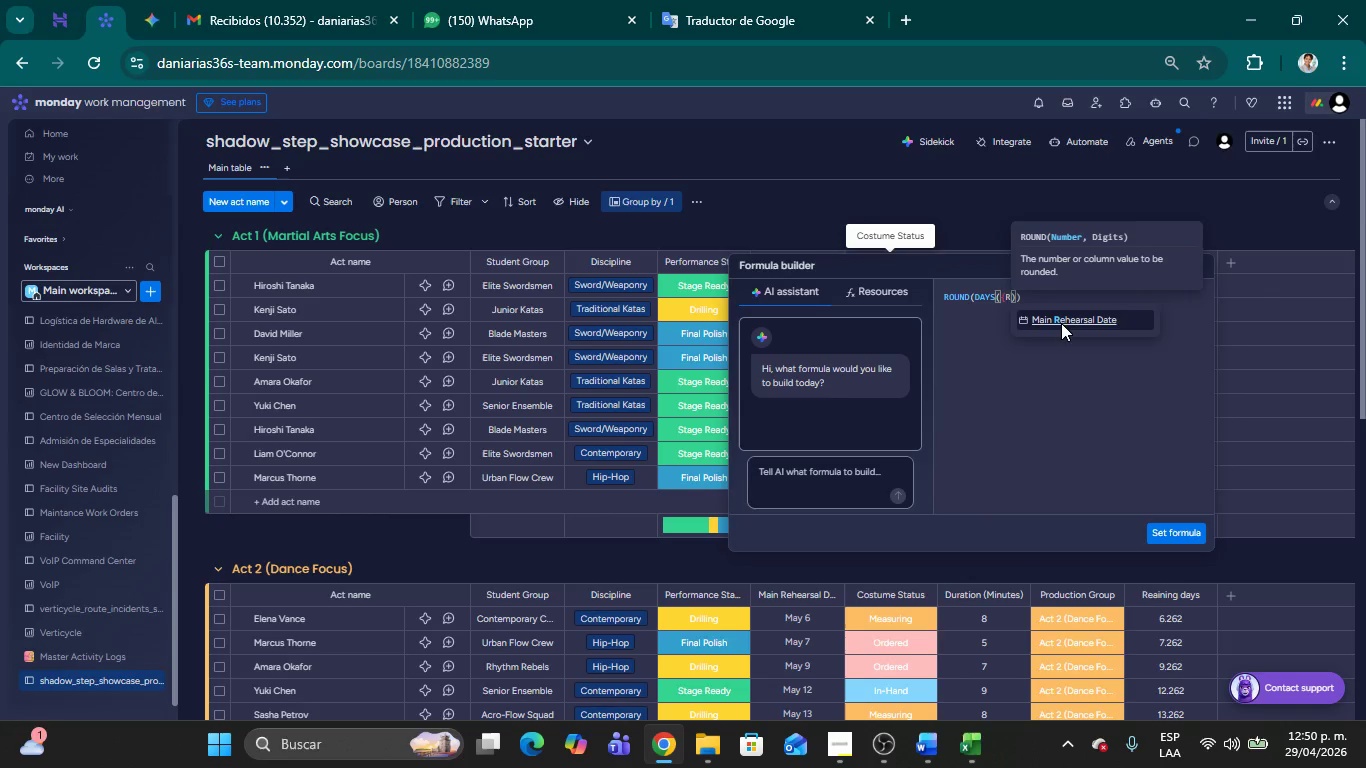 
left_click([1060, 322])
 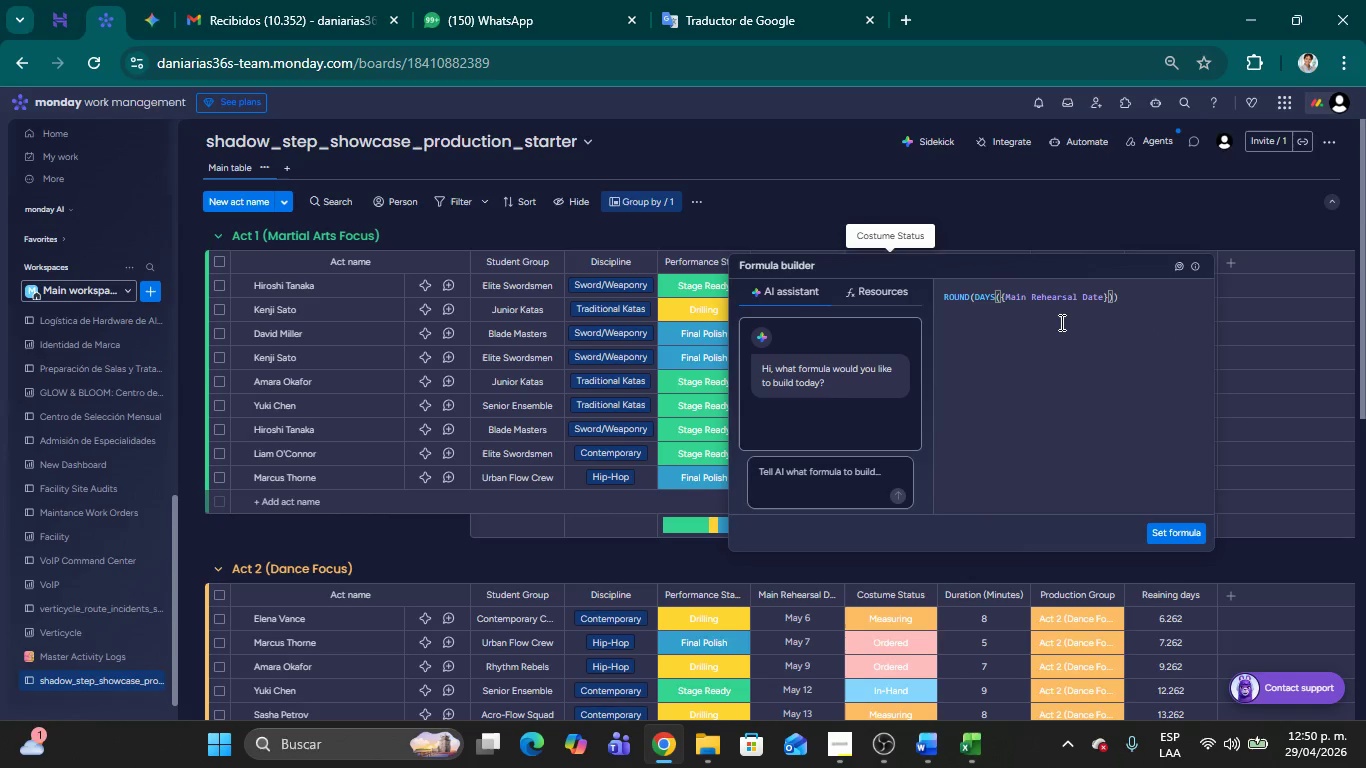 
type(,TODA)
 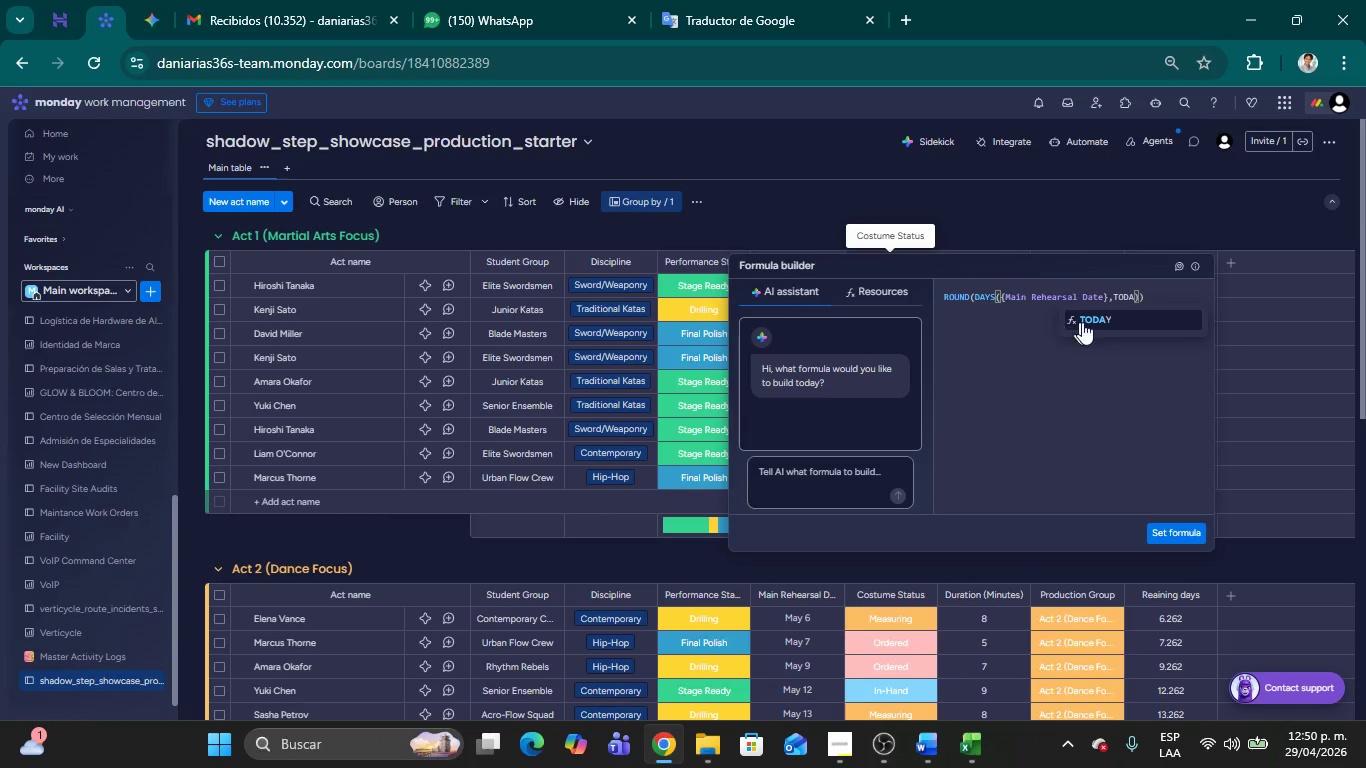 
left_click([1086, 322])
 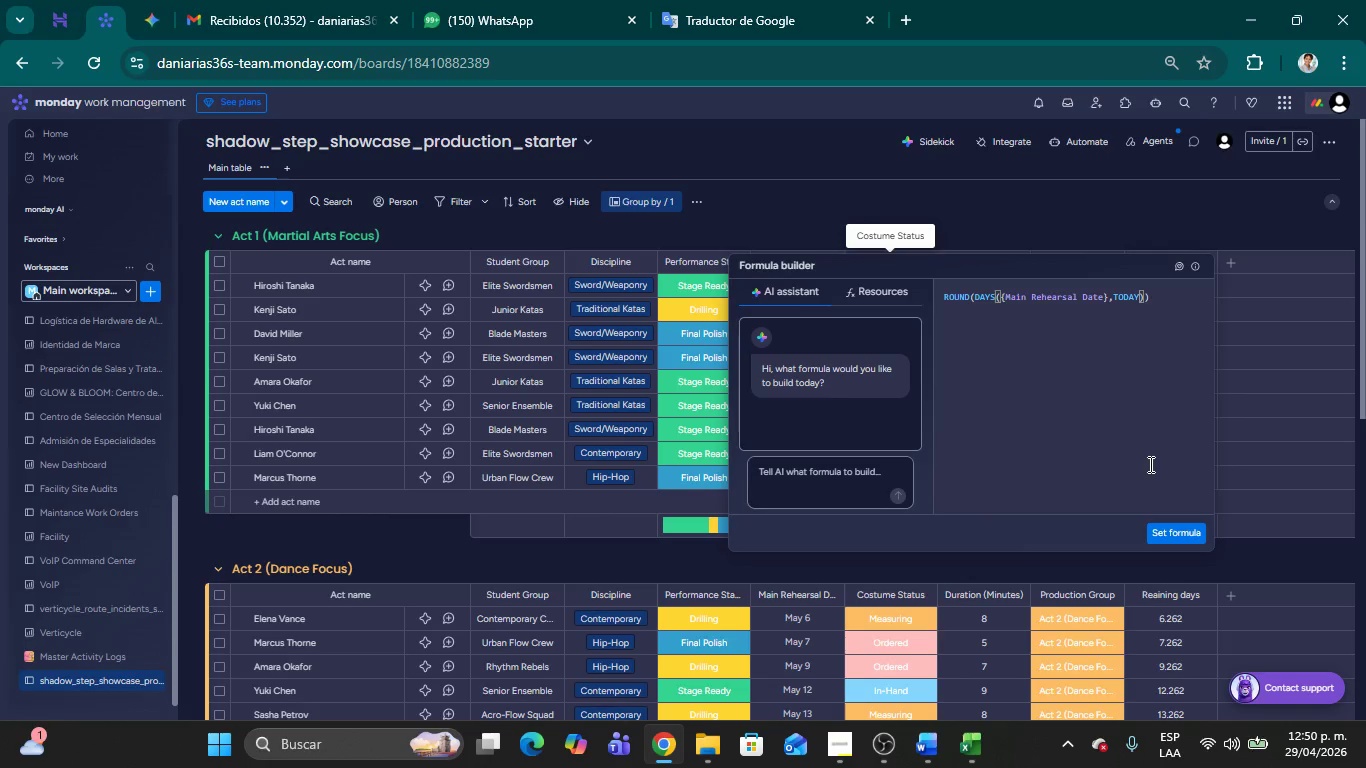 
key(Shift+ShiftRight)
 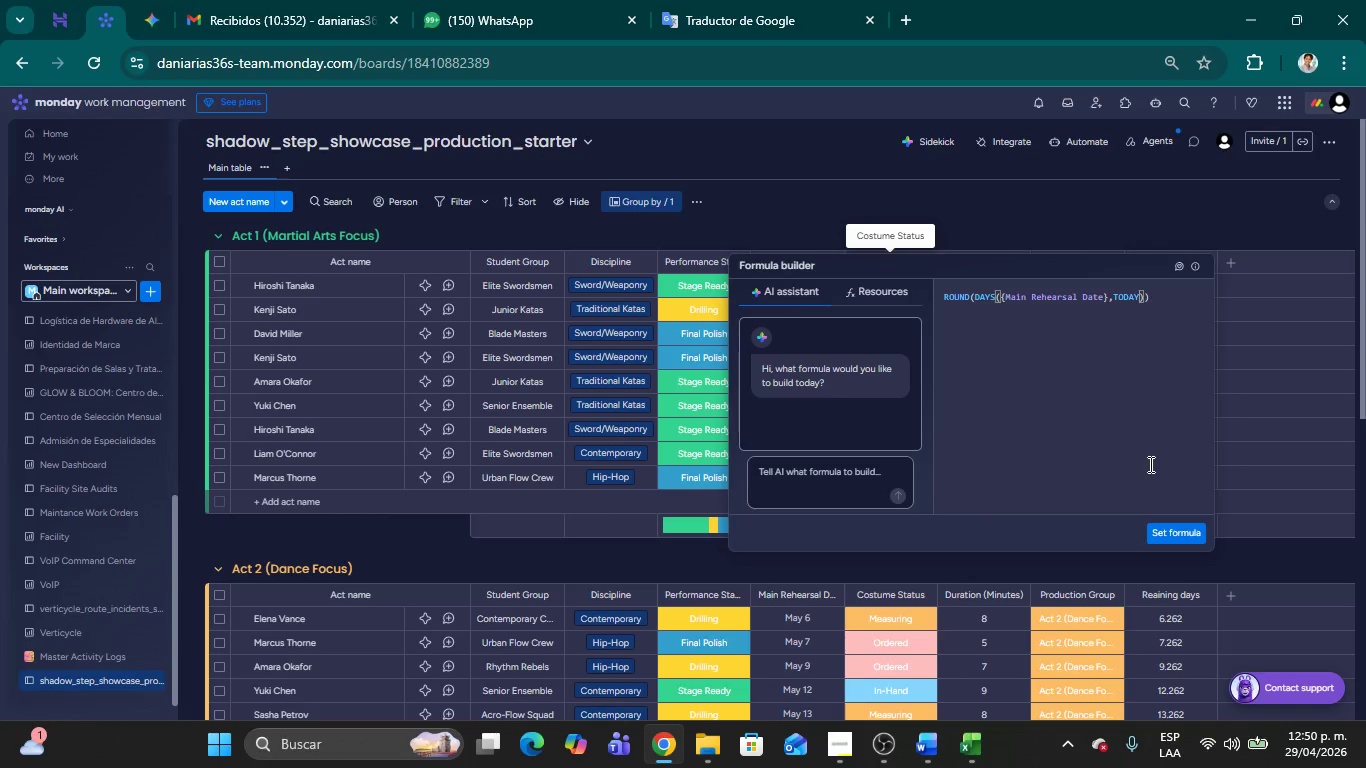 
key(Shift+8)
 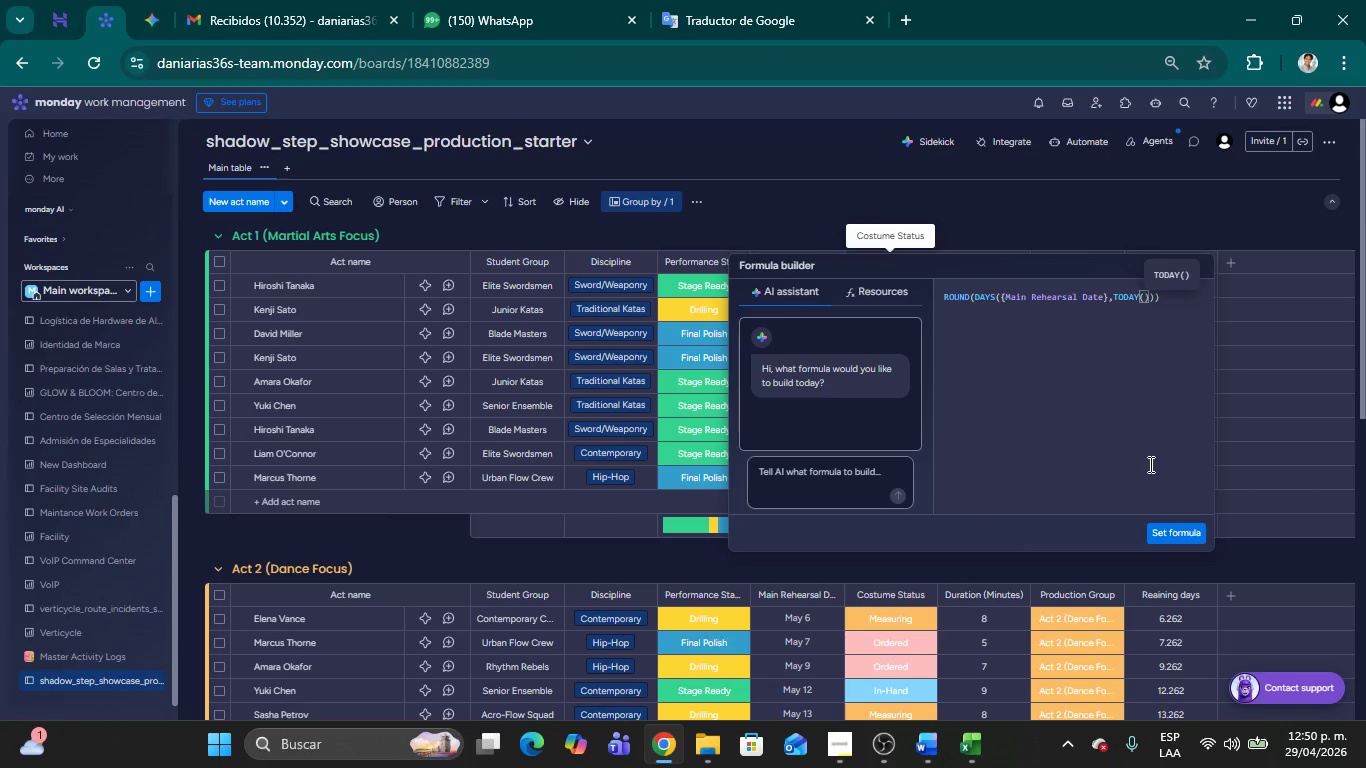 
key(ArrowRight)
 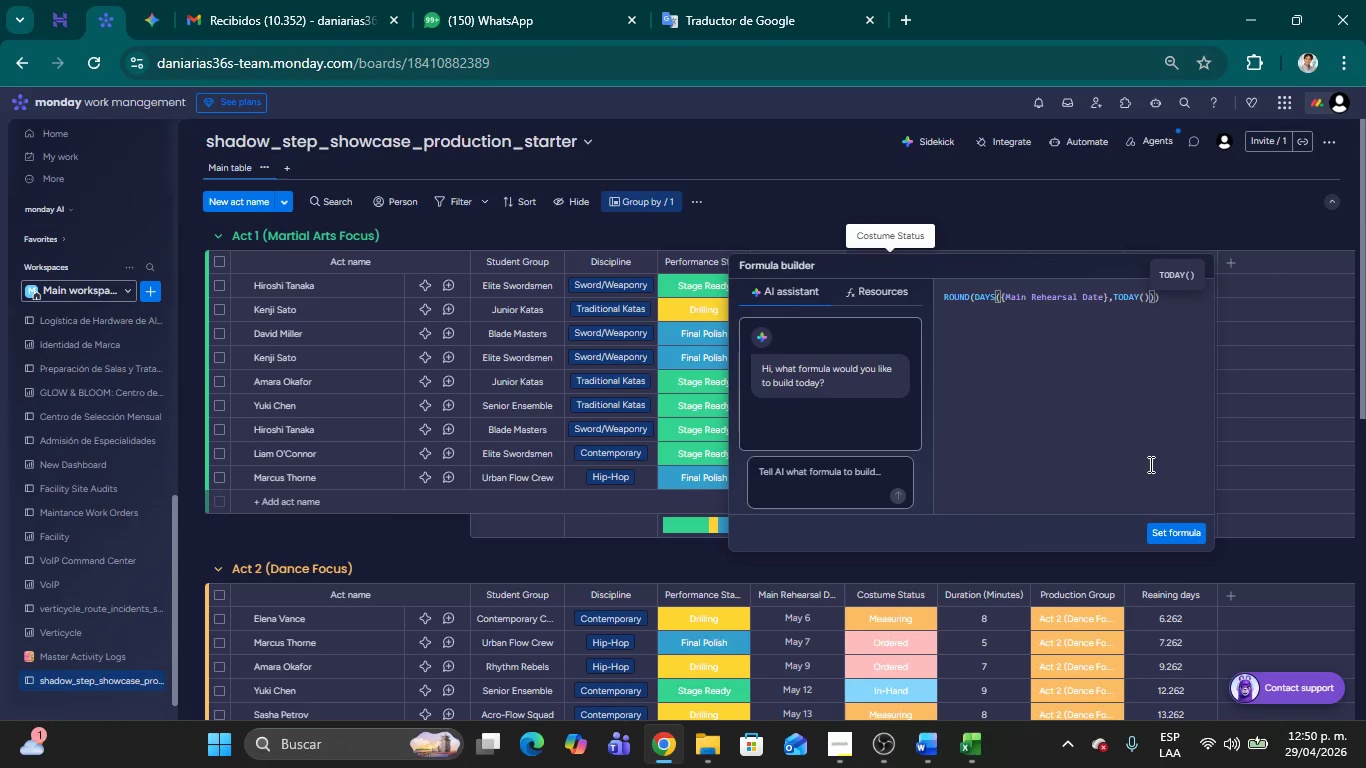 
key(Comma)
 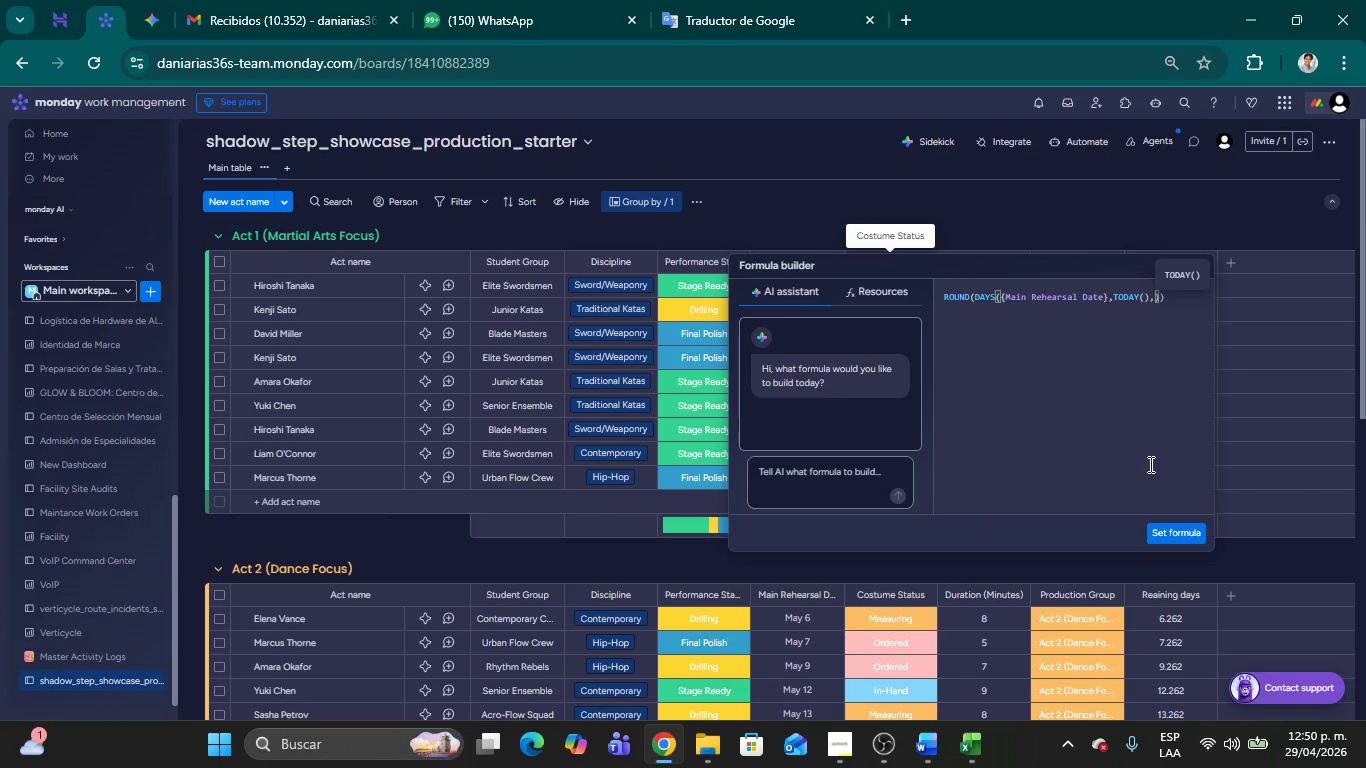 
key(Backspace)
 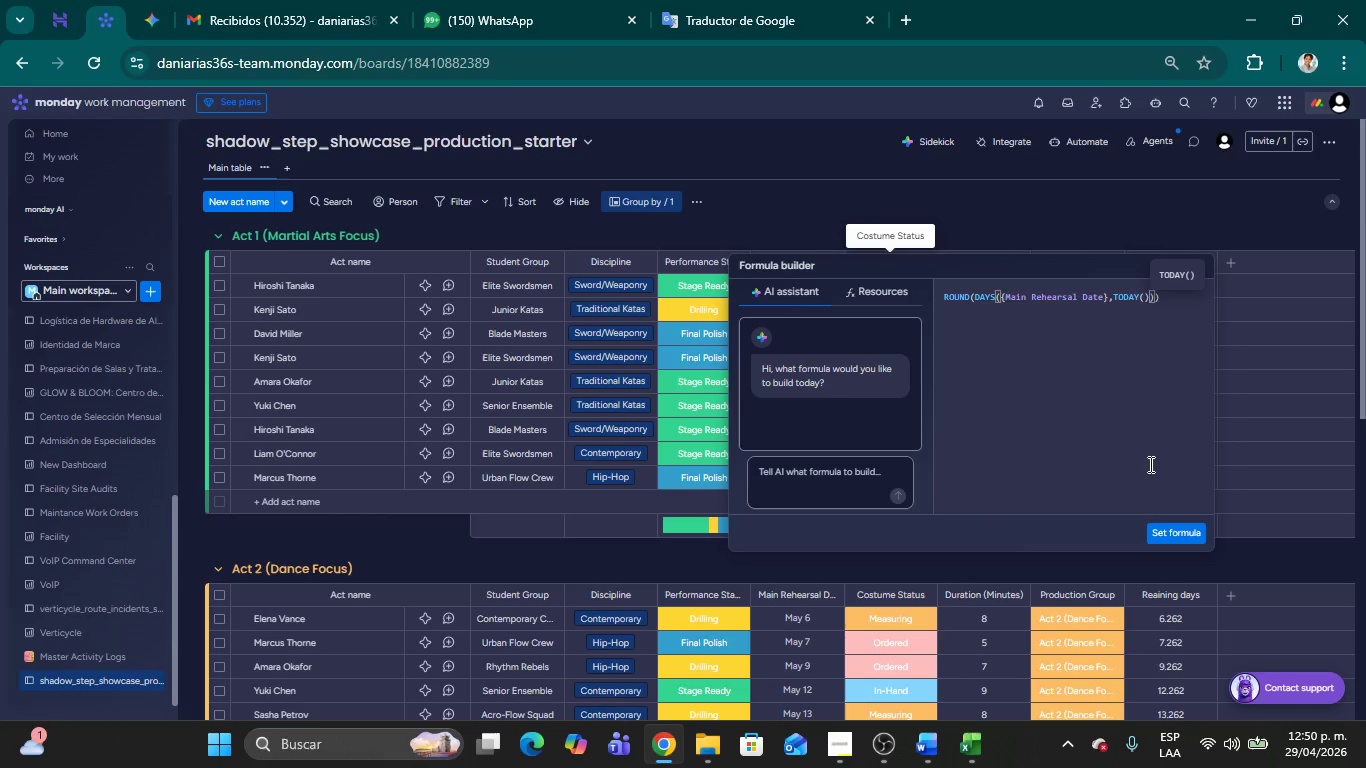 
key(ArrowRight)
 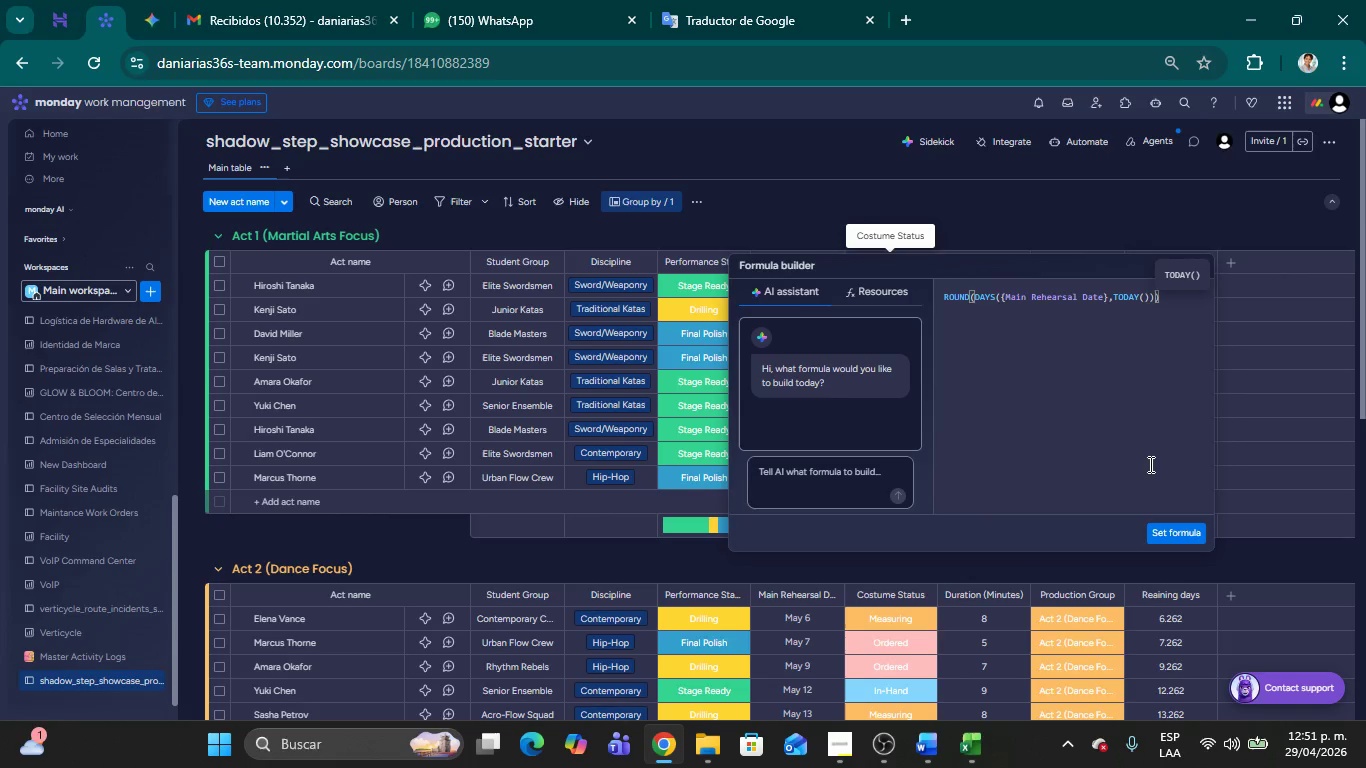 
key(Comma)
 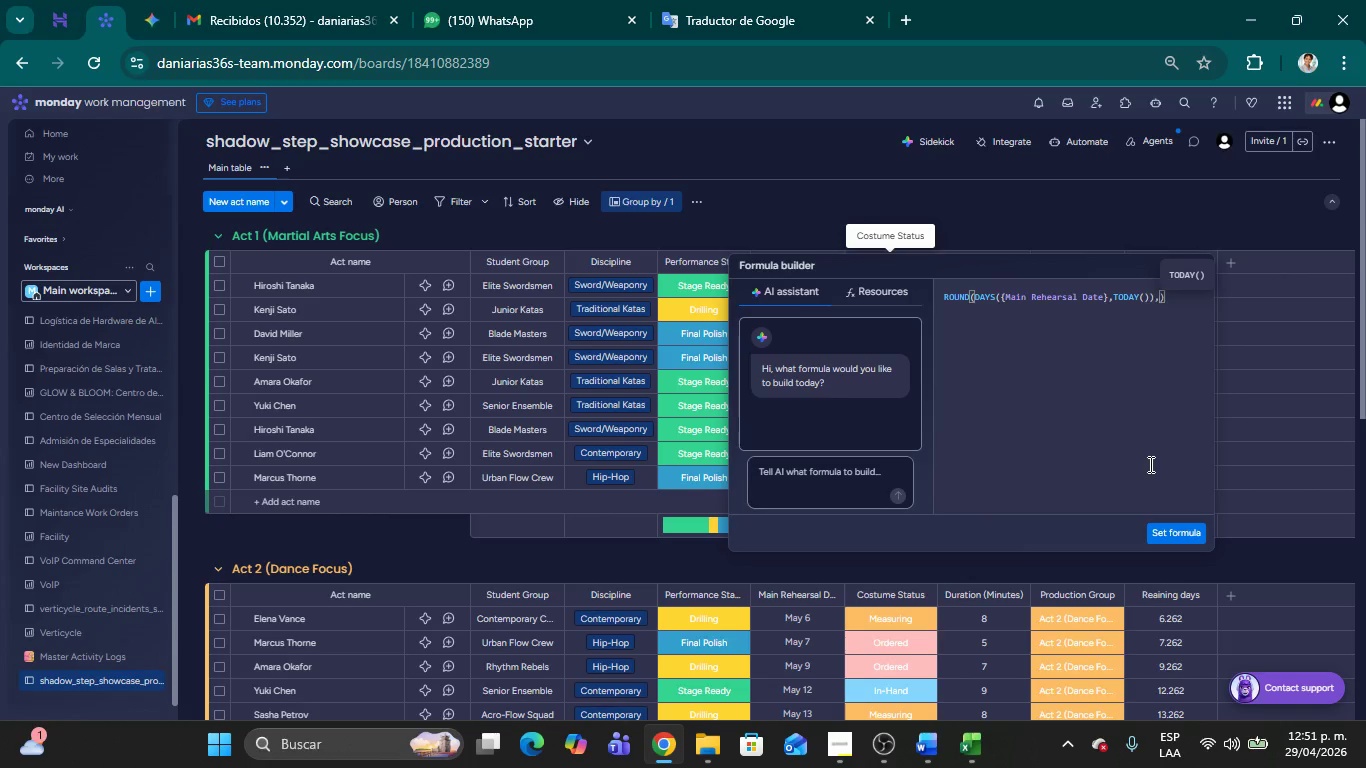 
key(0)
 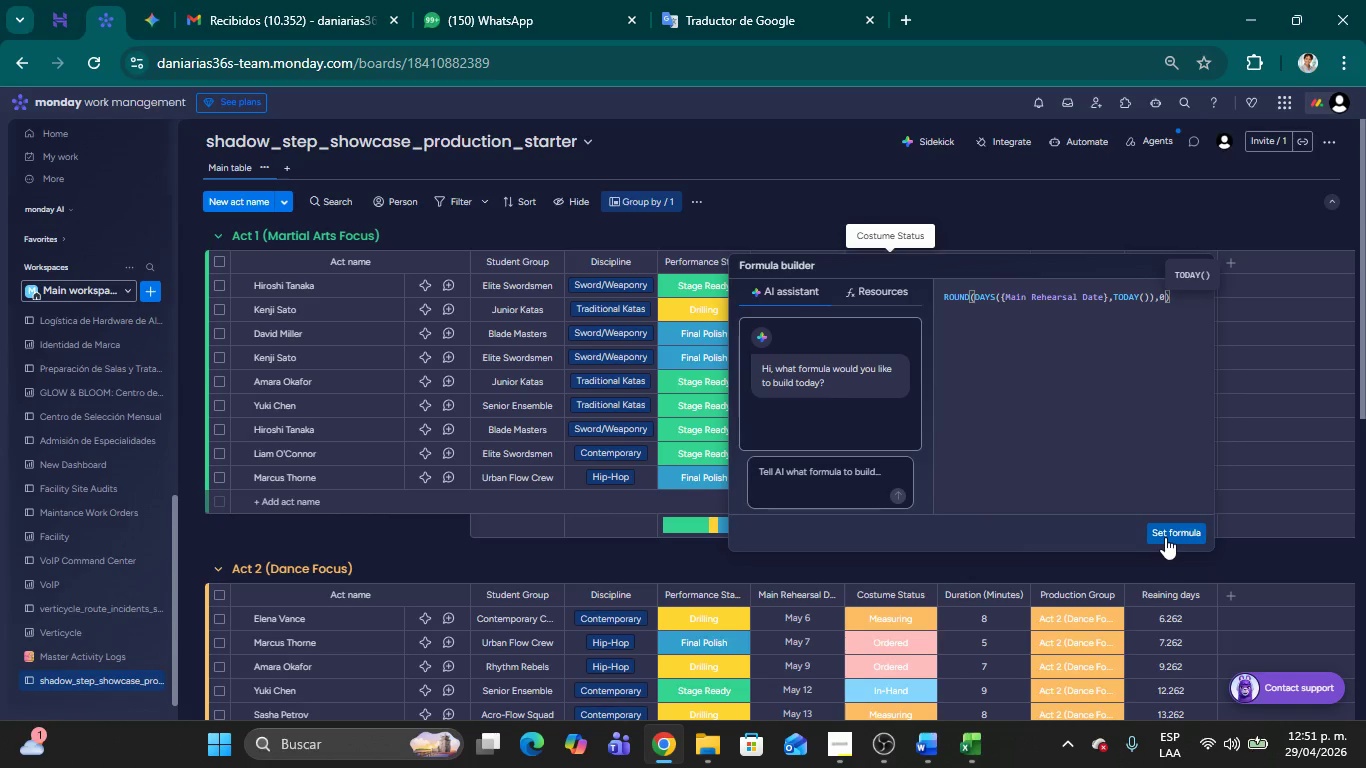 
left_click([1166, 537])
 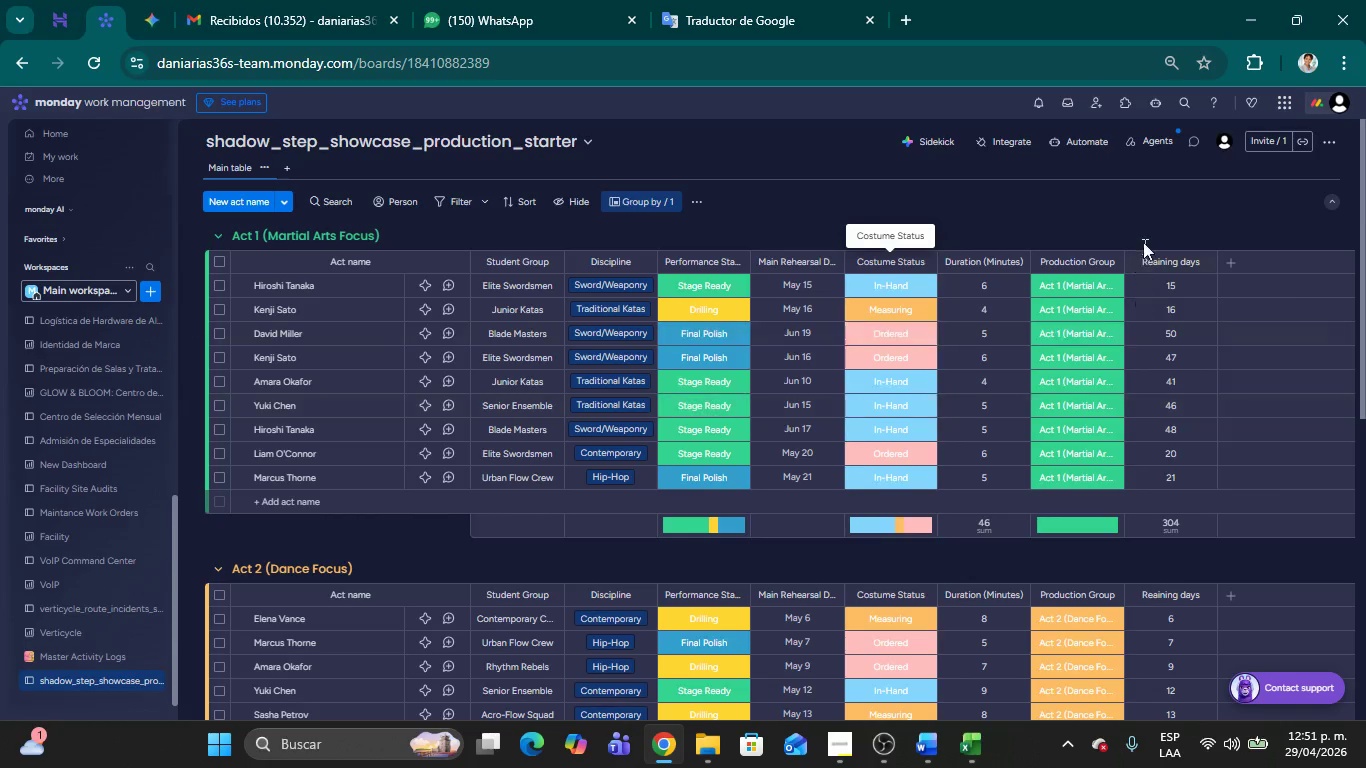 
left_click([1085, 202])
 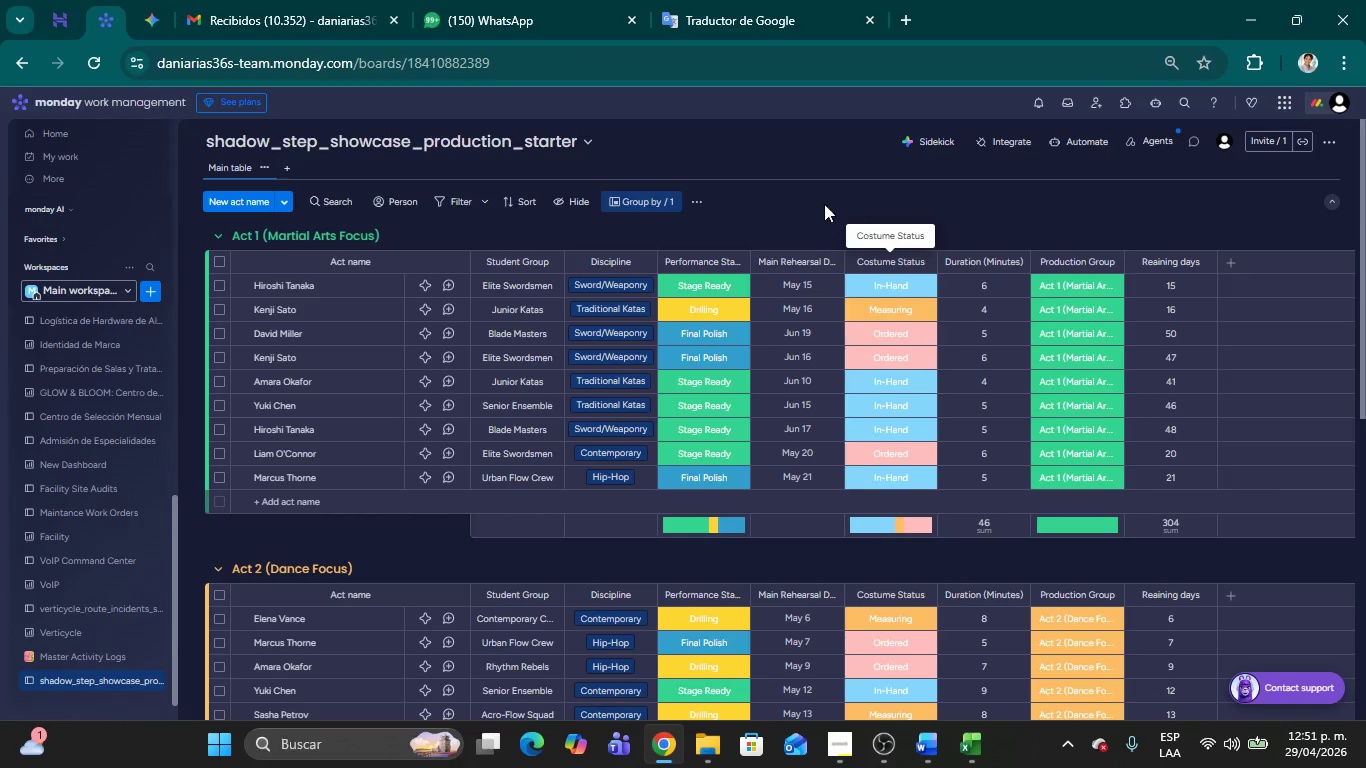 
left_click([784, 219])
 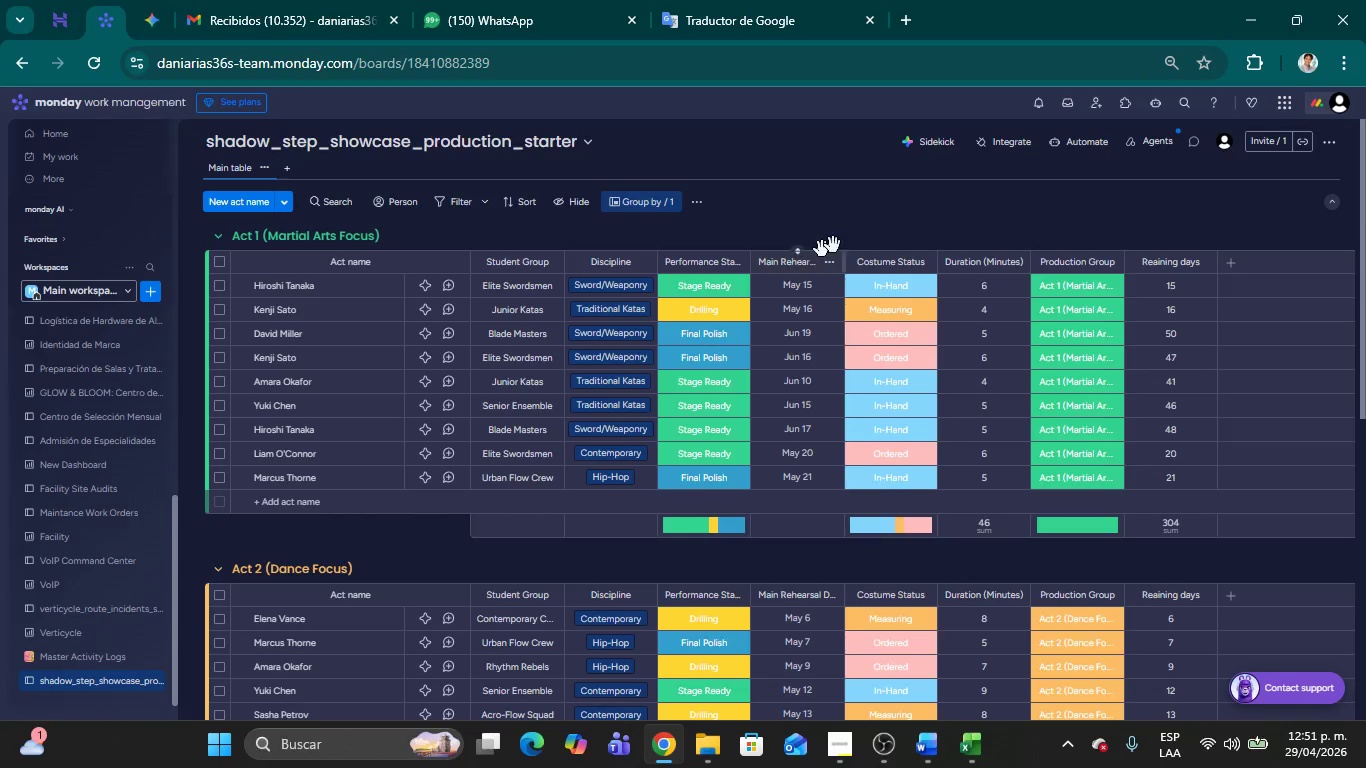 
left_click([955, 197])
 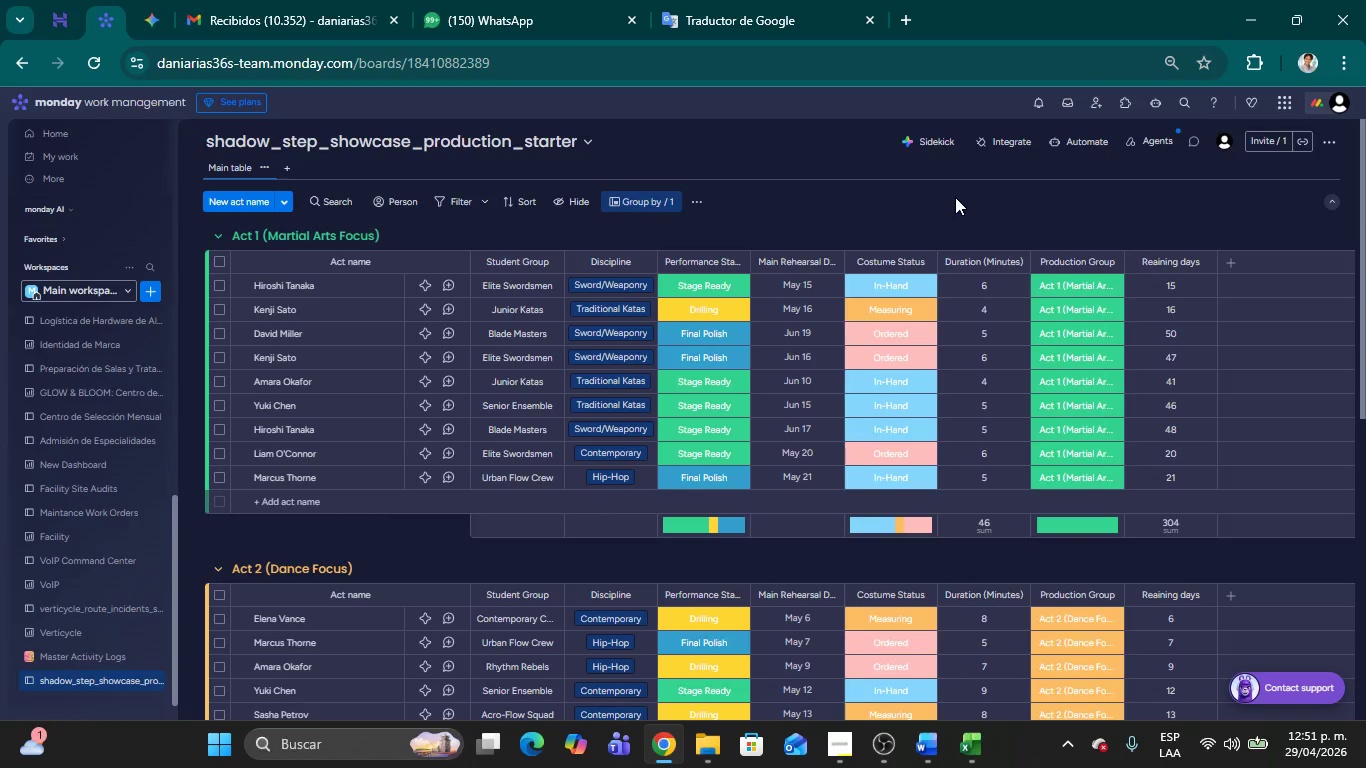 
wait(13.98)
 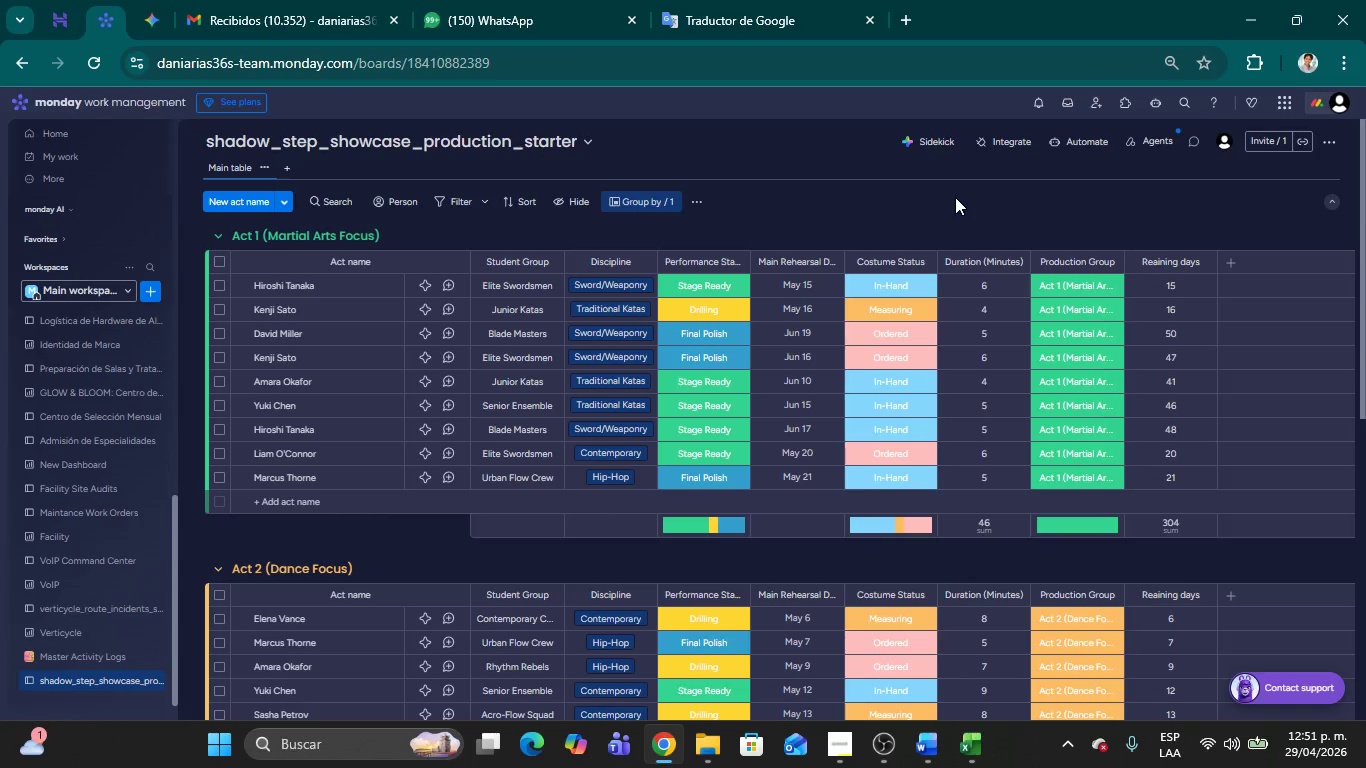 
left_click([839, 164])
 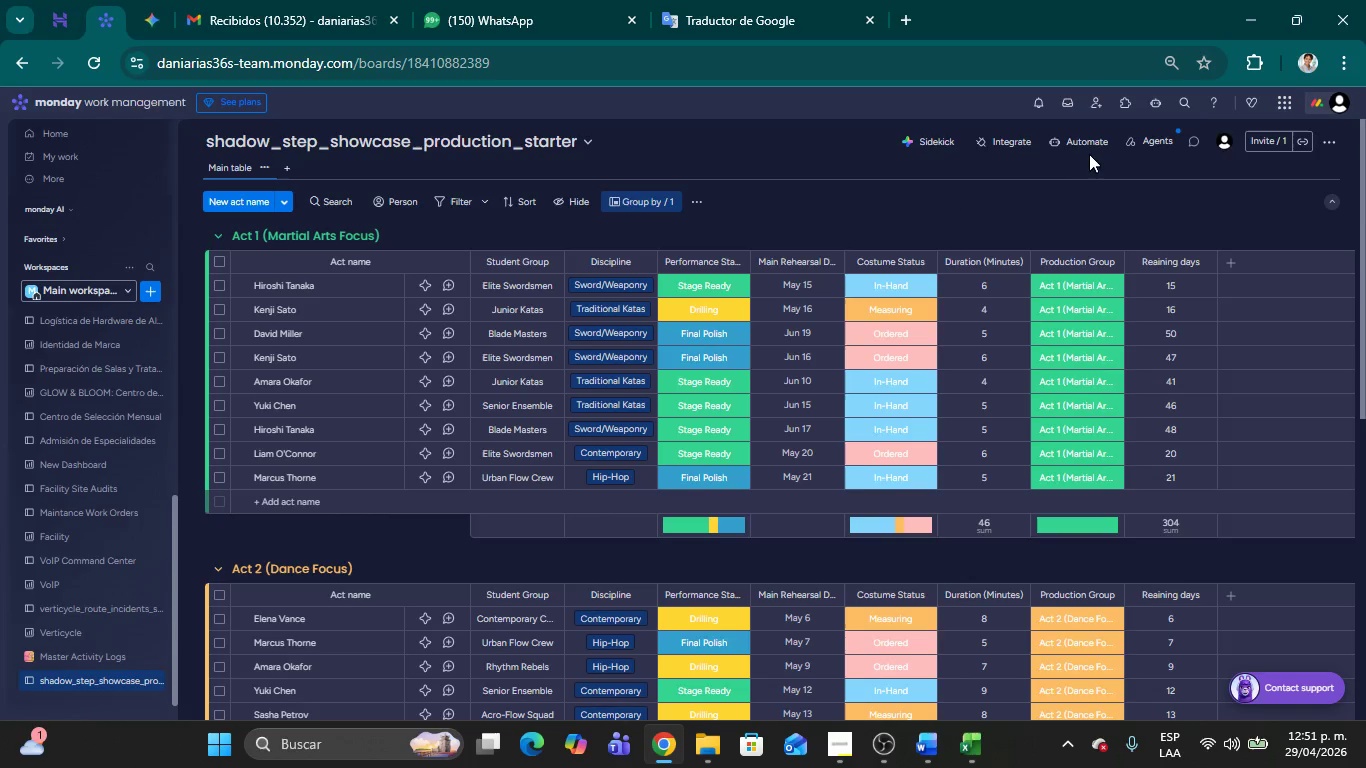 
left_click([1083, 148])
 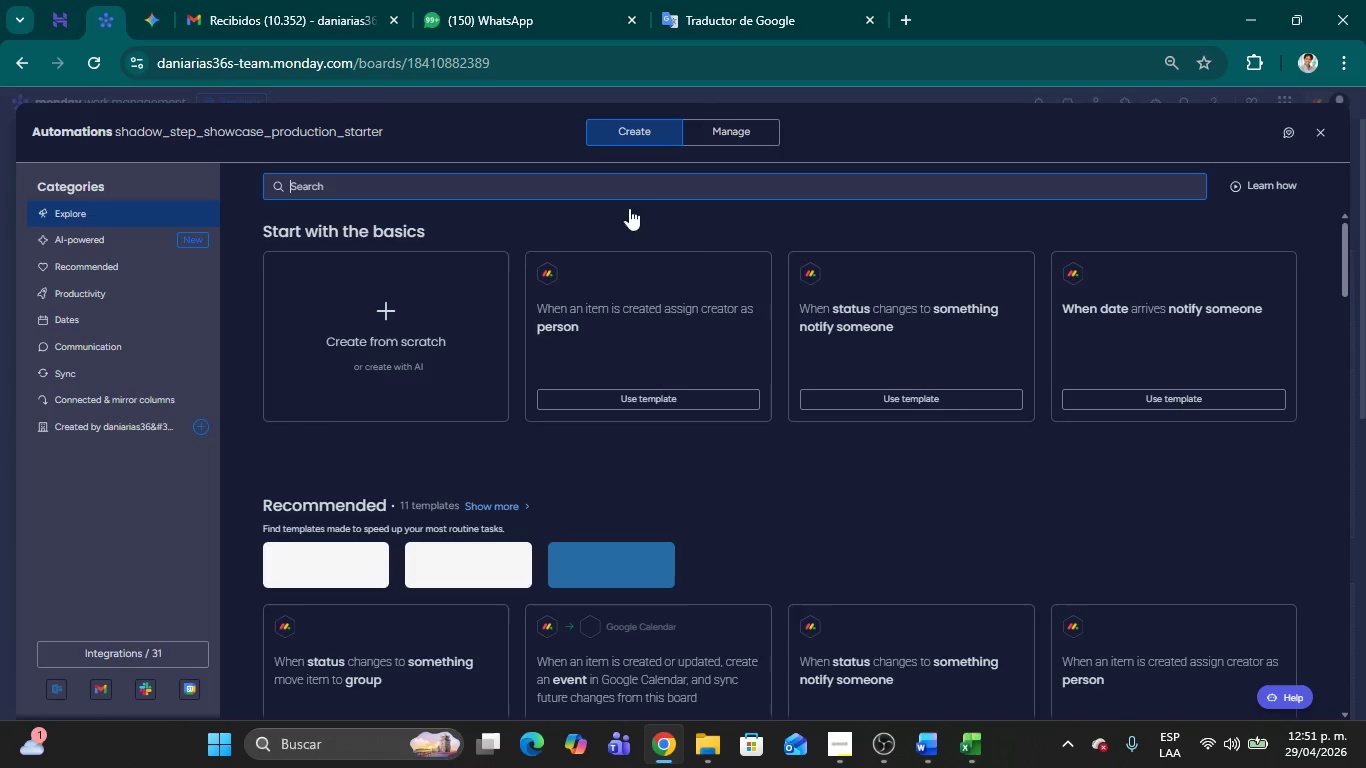 
left_click([374, 346])
 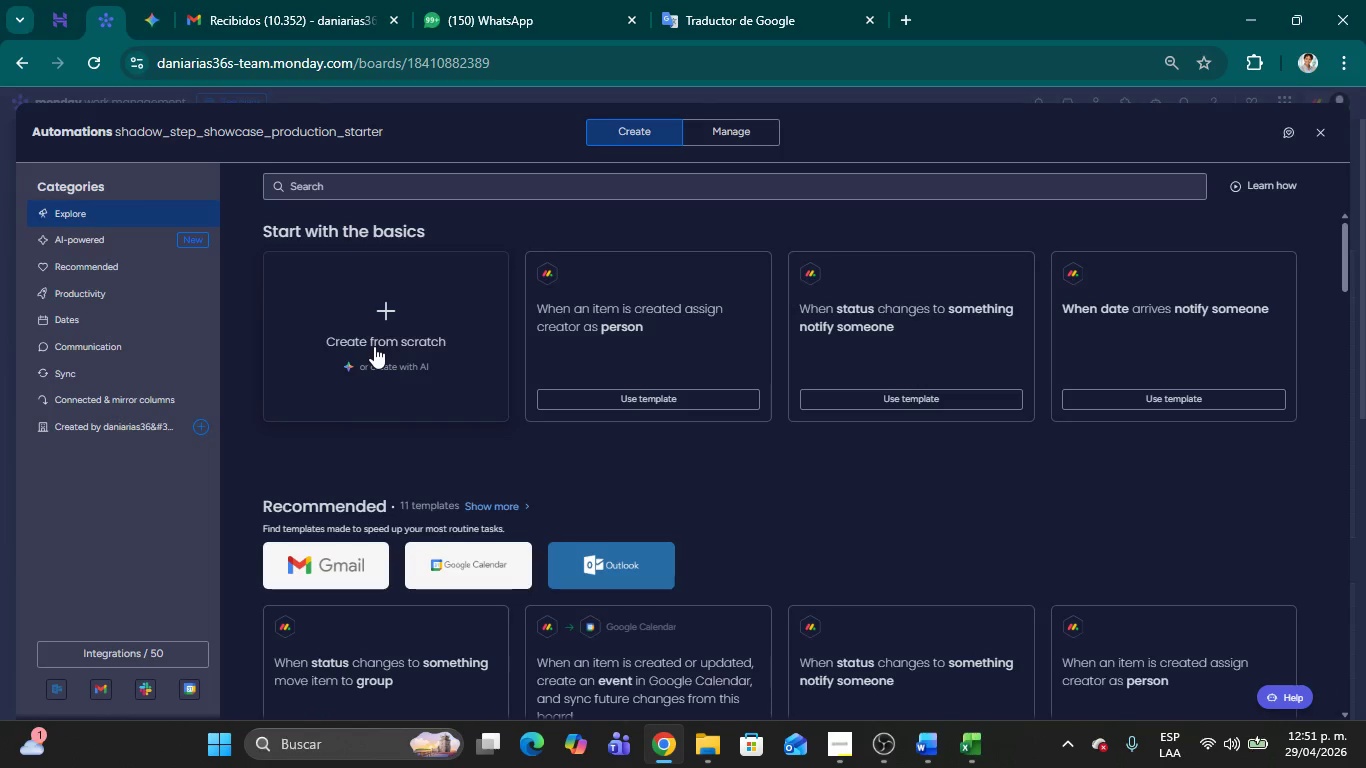 
wait(11.95)
 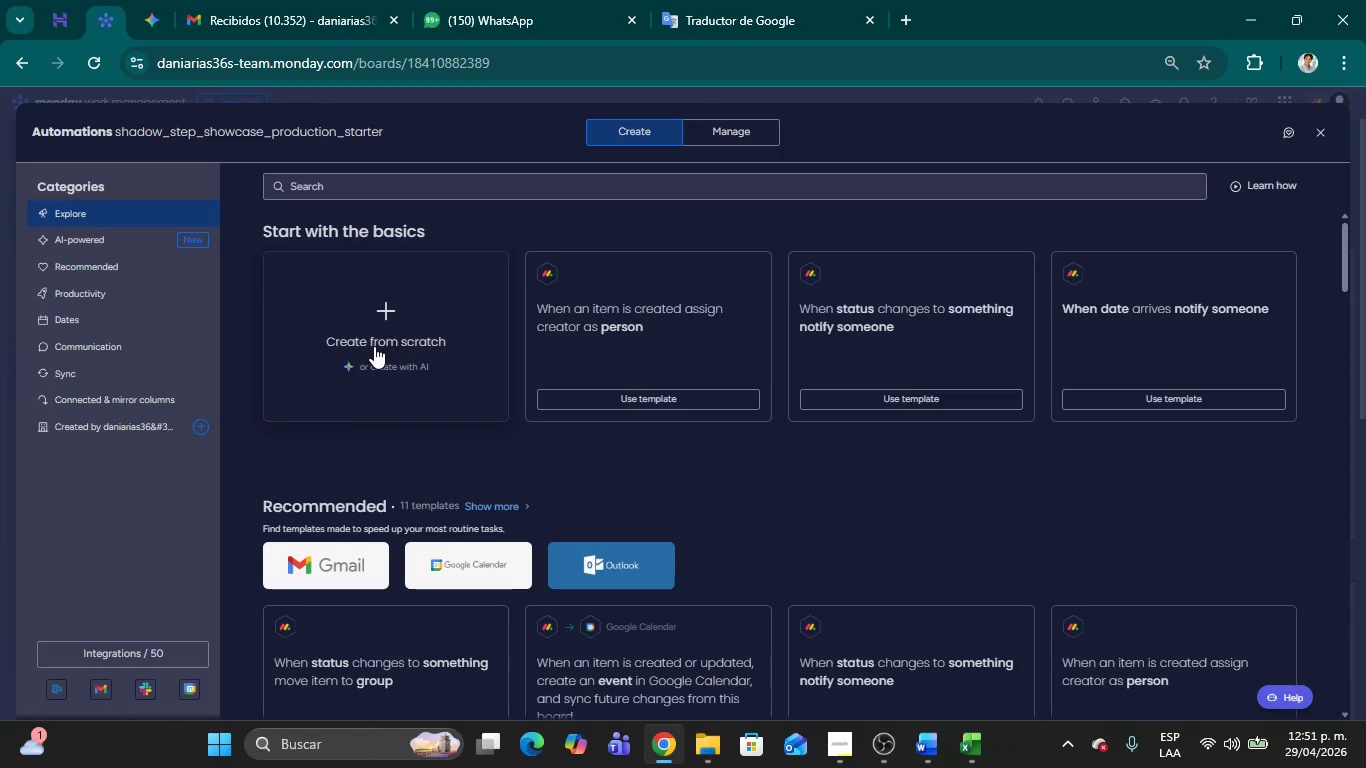 
left_click([1329, 134])
 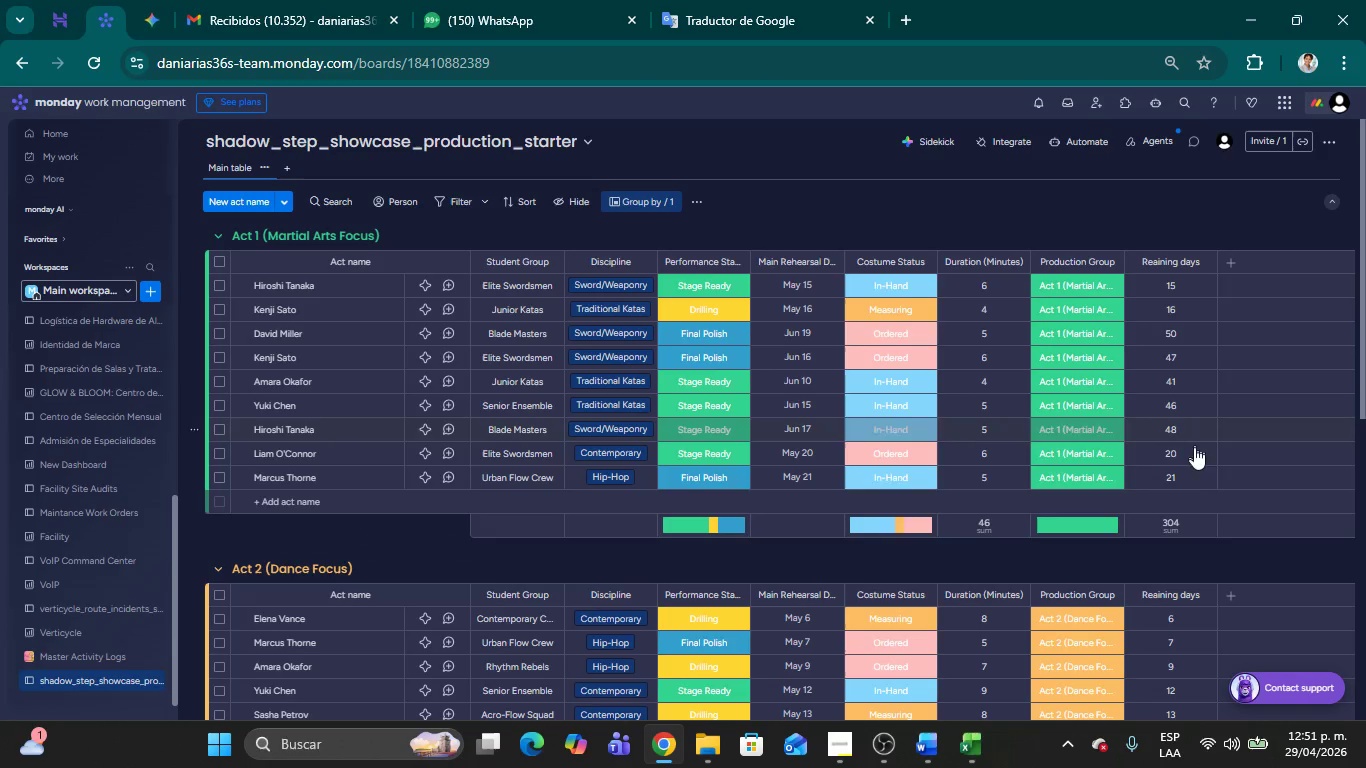 
scroll: coordinate [1148, 502], scroll_direction: down, amount: 4.0
 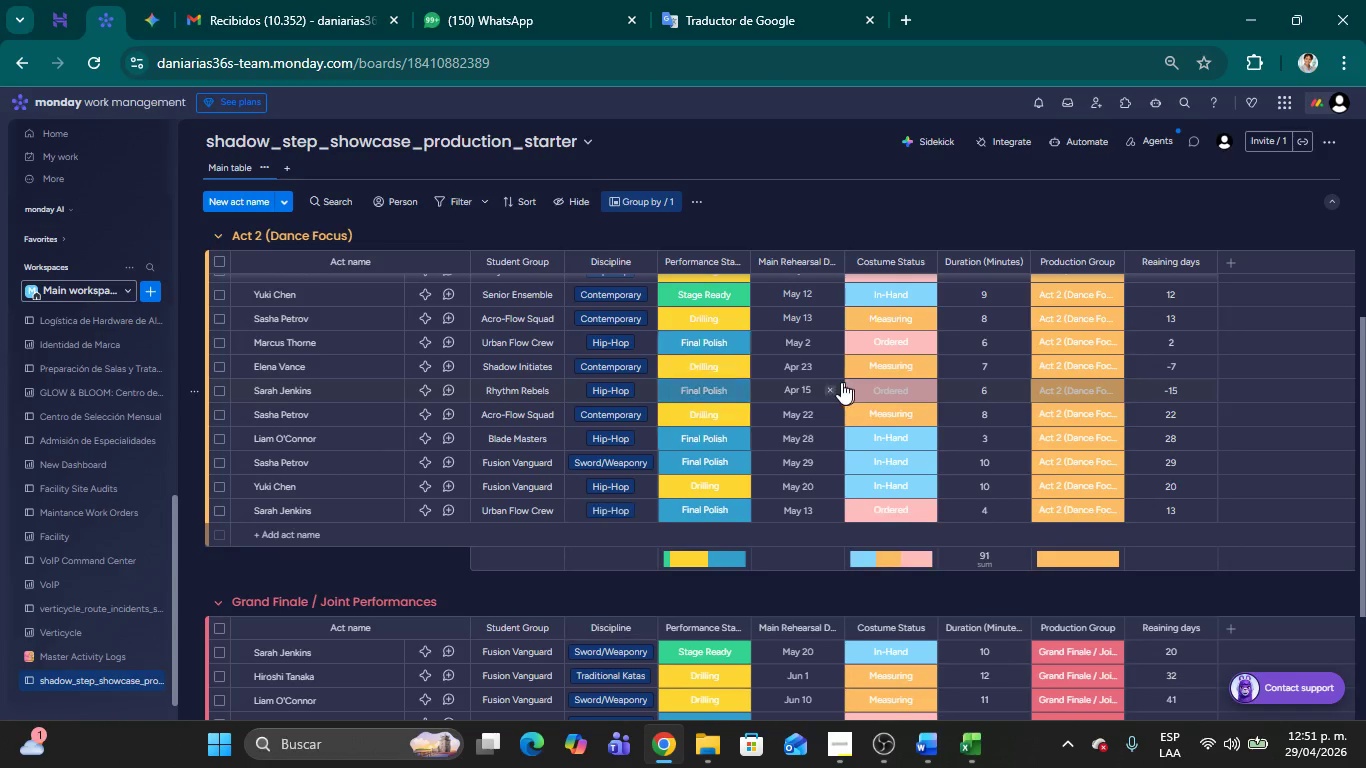 
left_click([794, 387])
 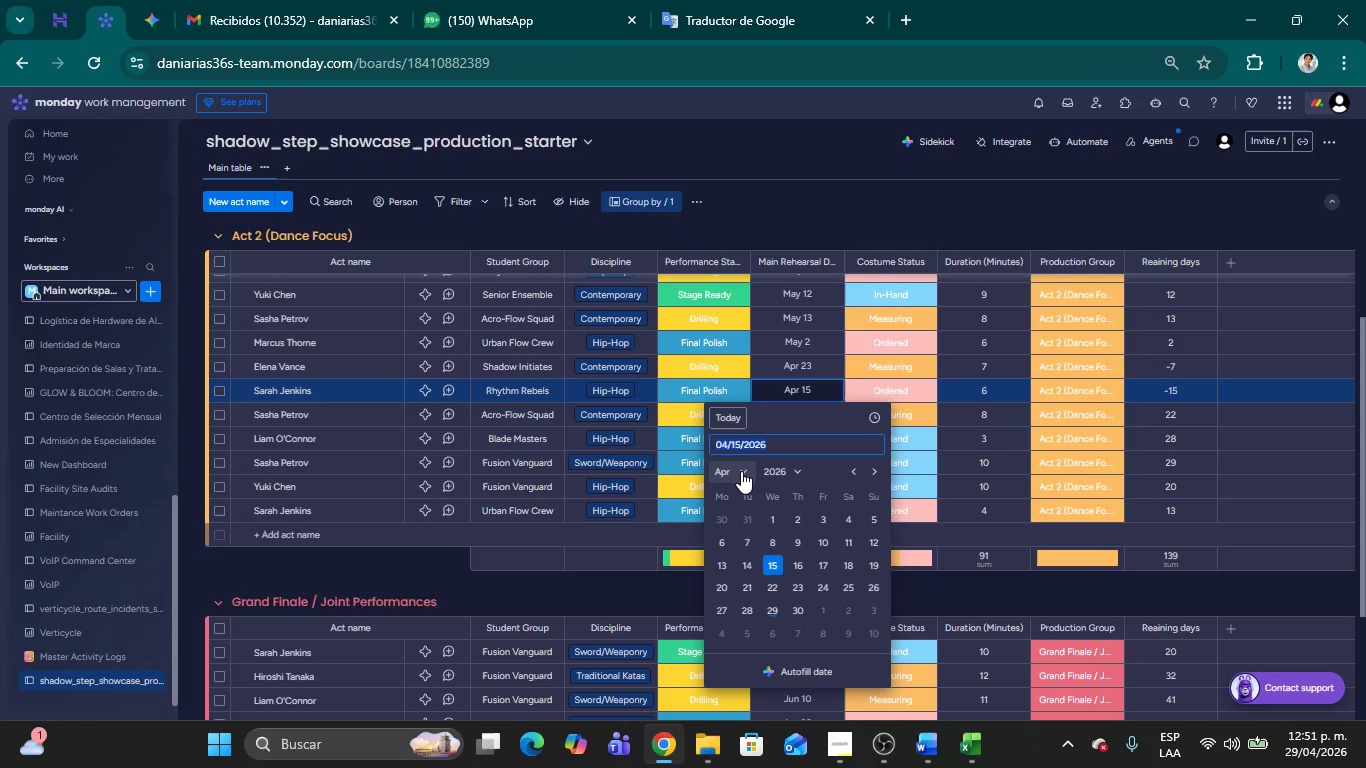 
wait(10.61)
 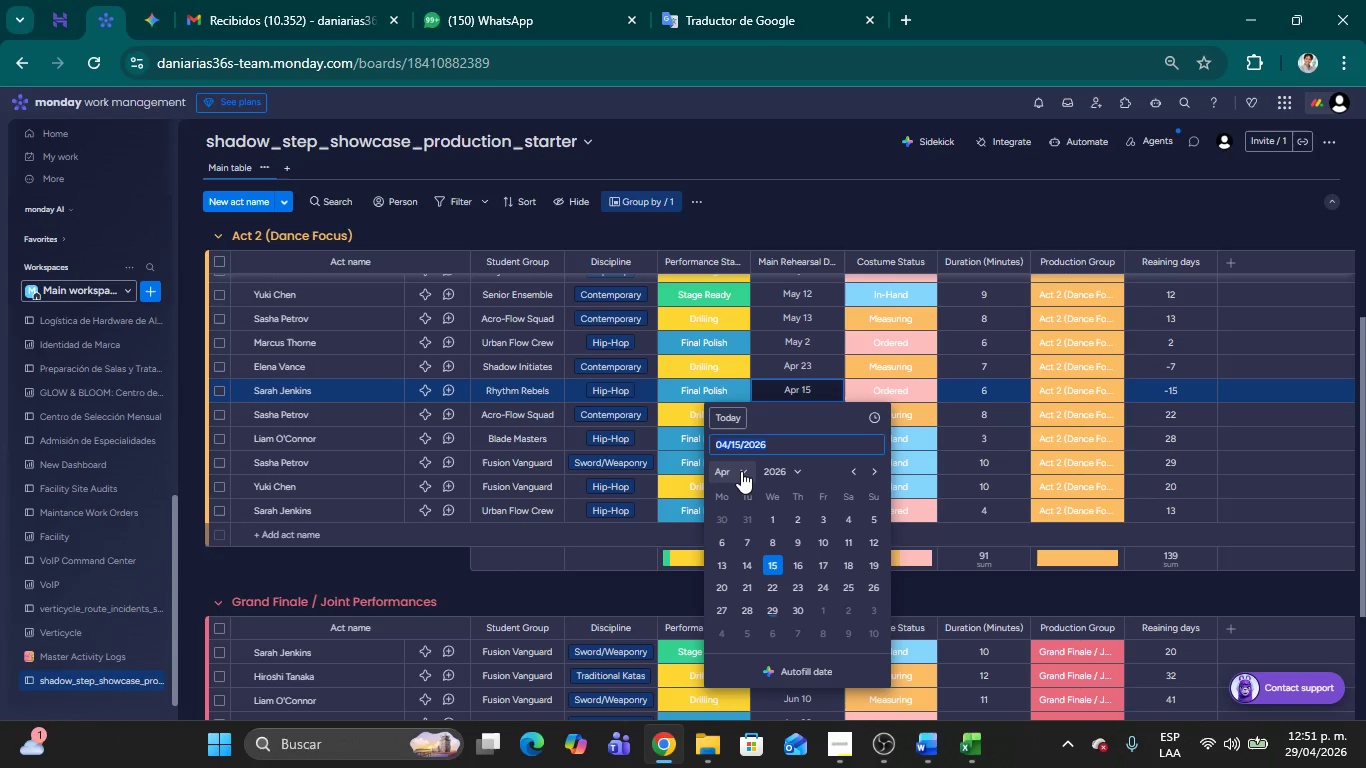 
left_click([743, 469])
 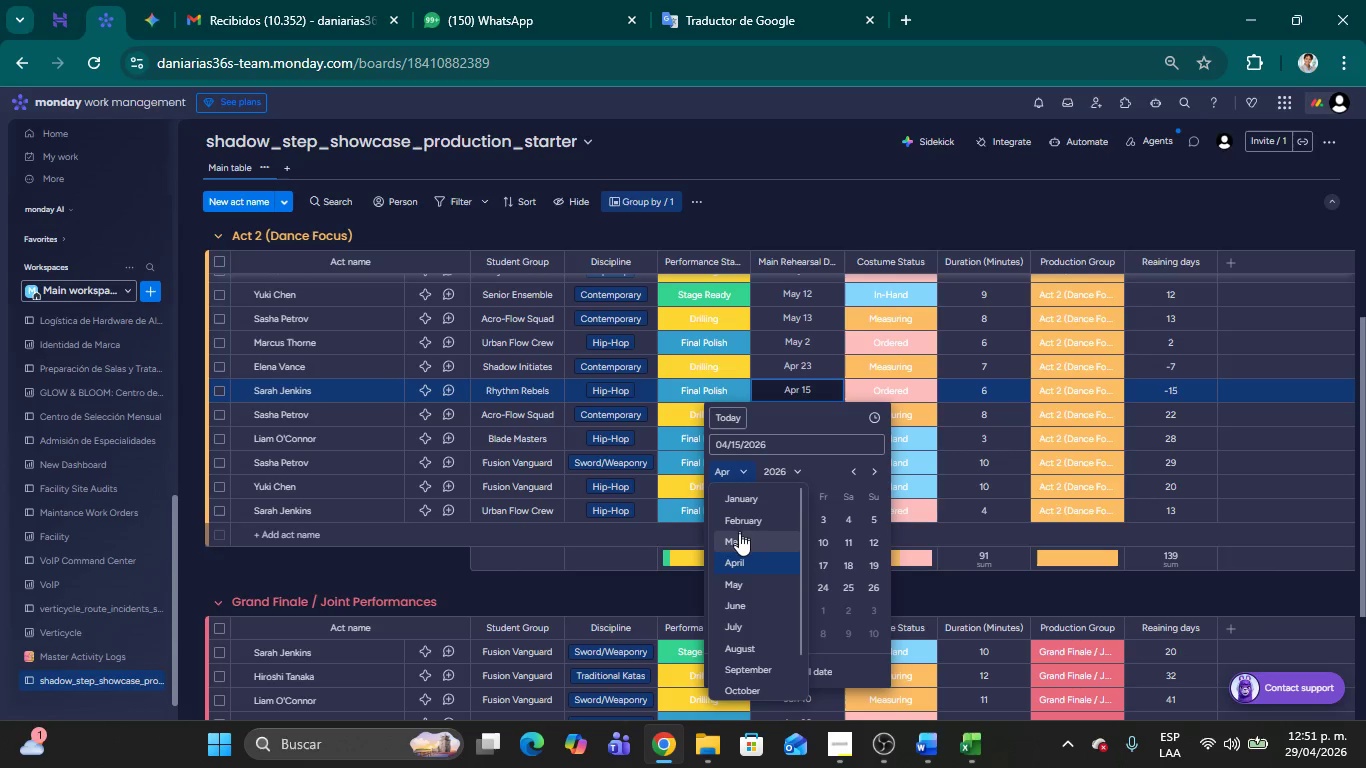 
left_click([738, 537])
 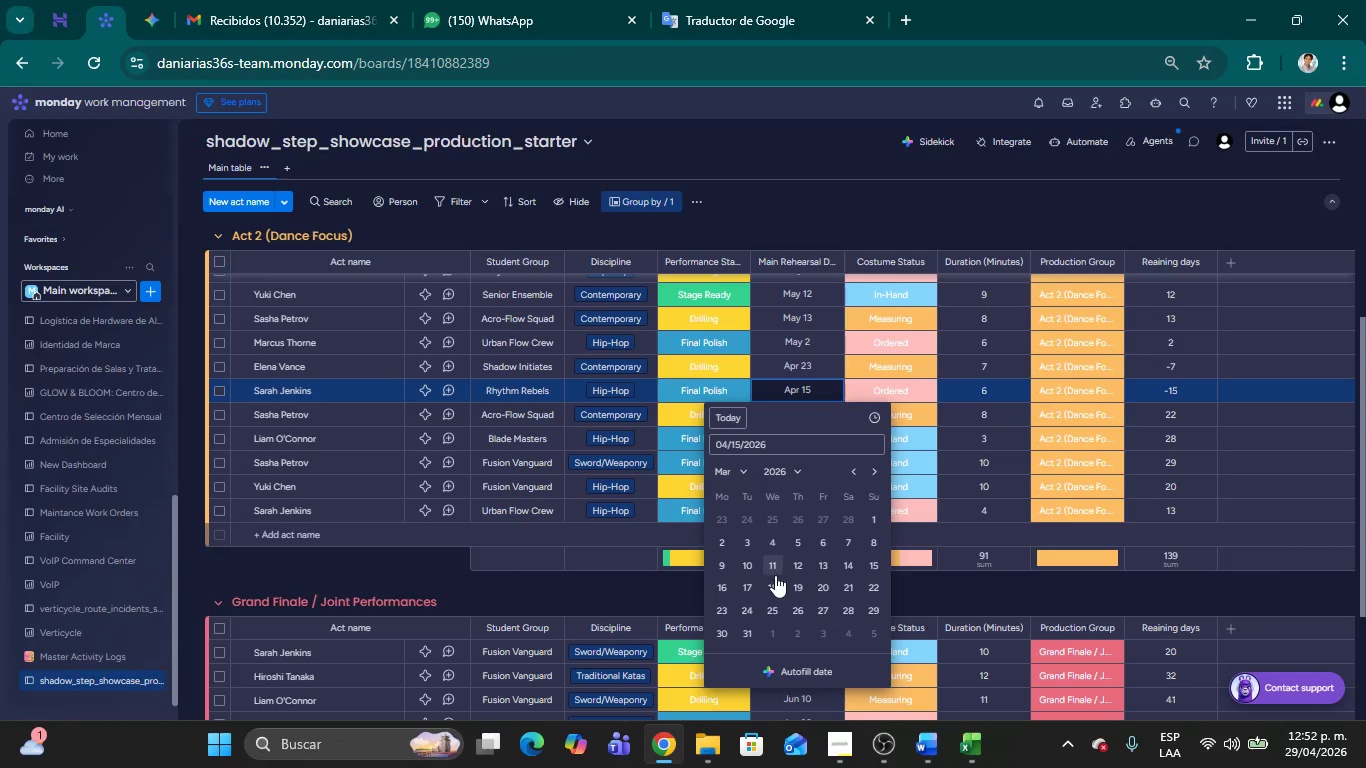 
left_click([804, 568])
 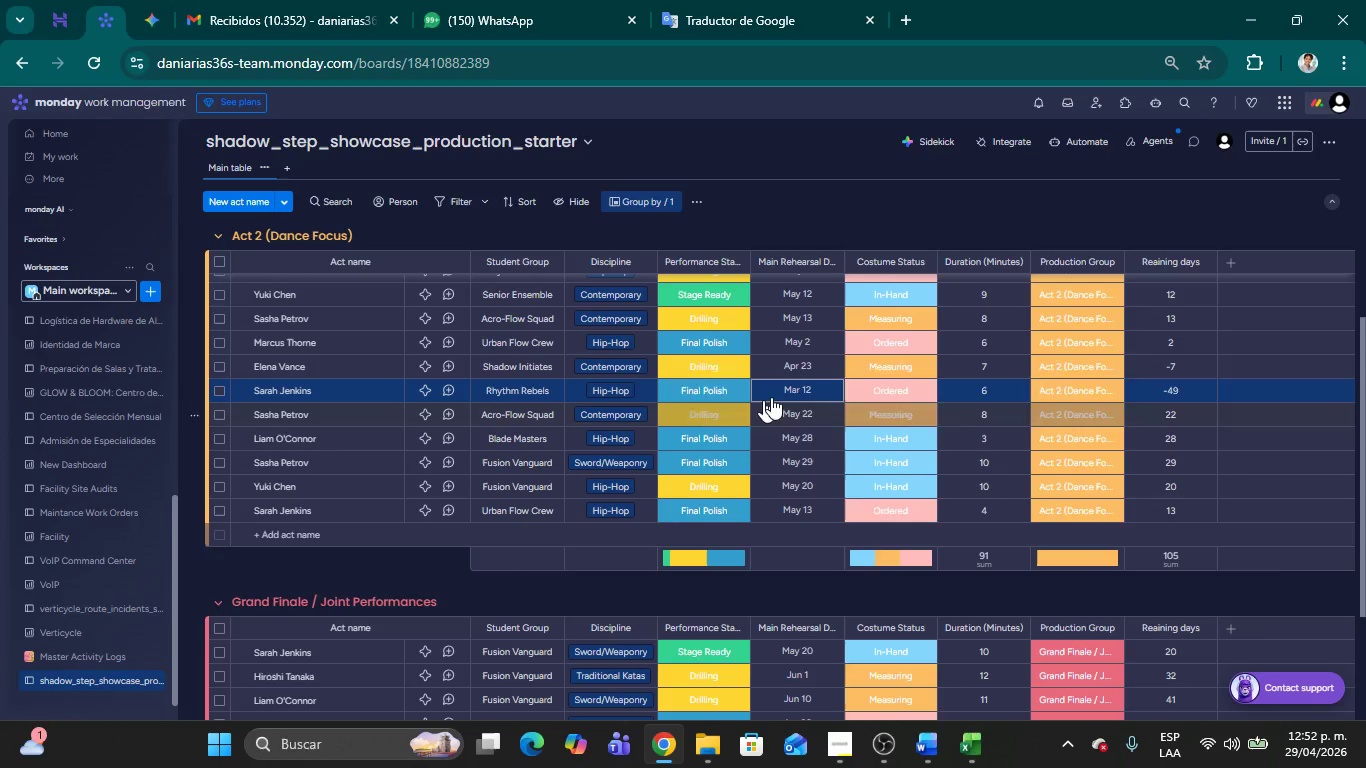 
left_click([796, 392])
 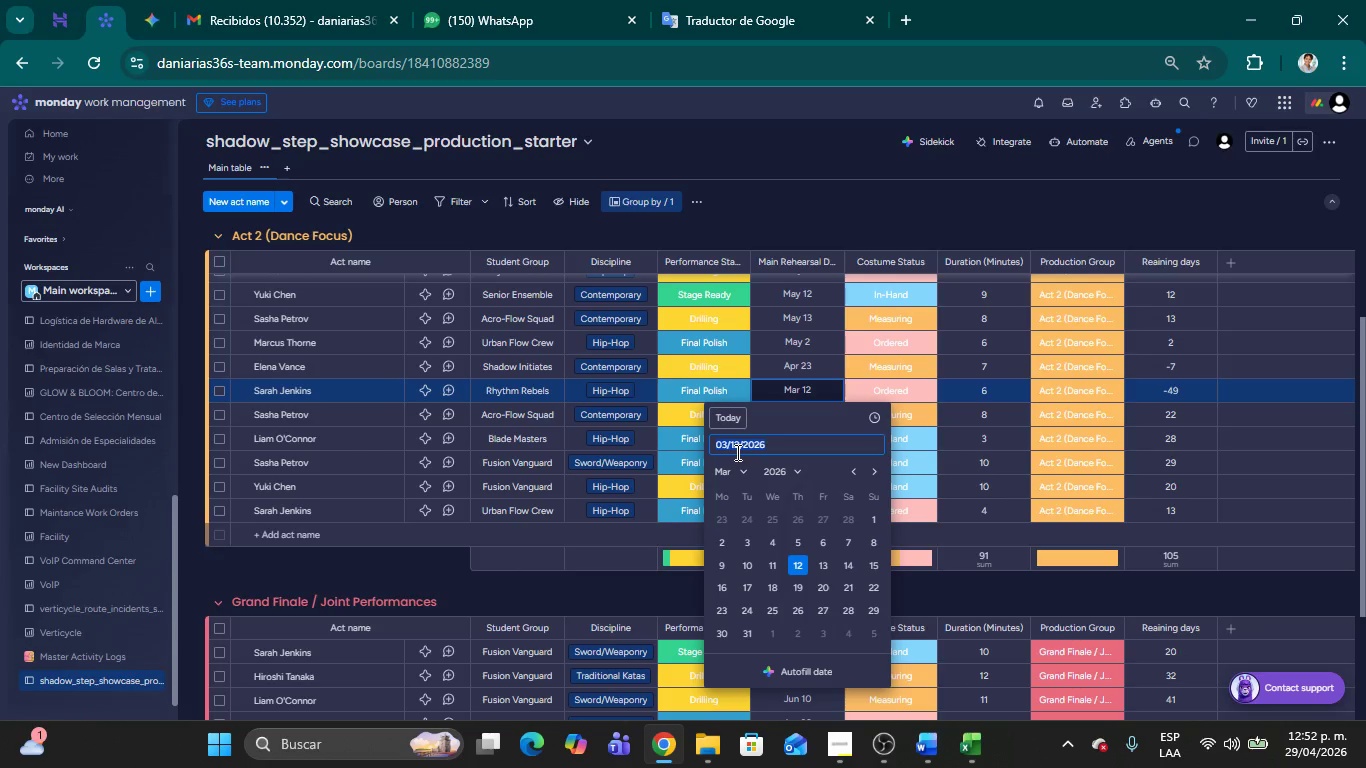 
left_click([739, 471])
 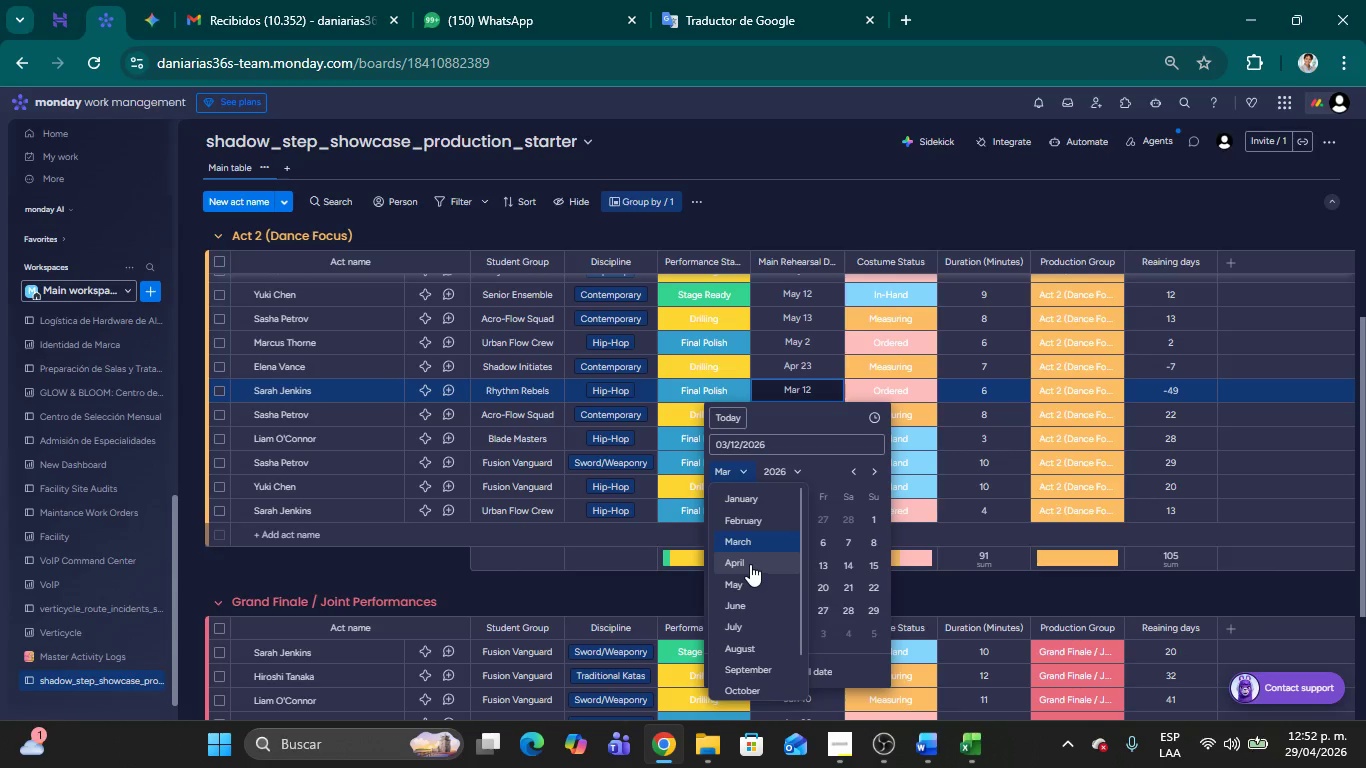 
left_click([750, 590])
 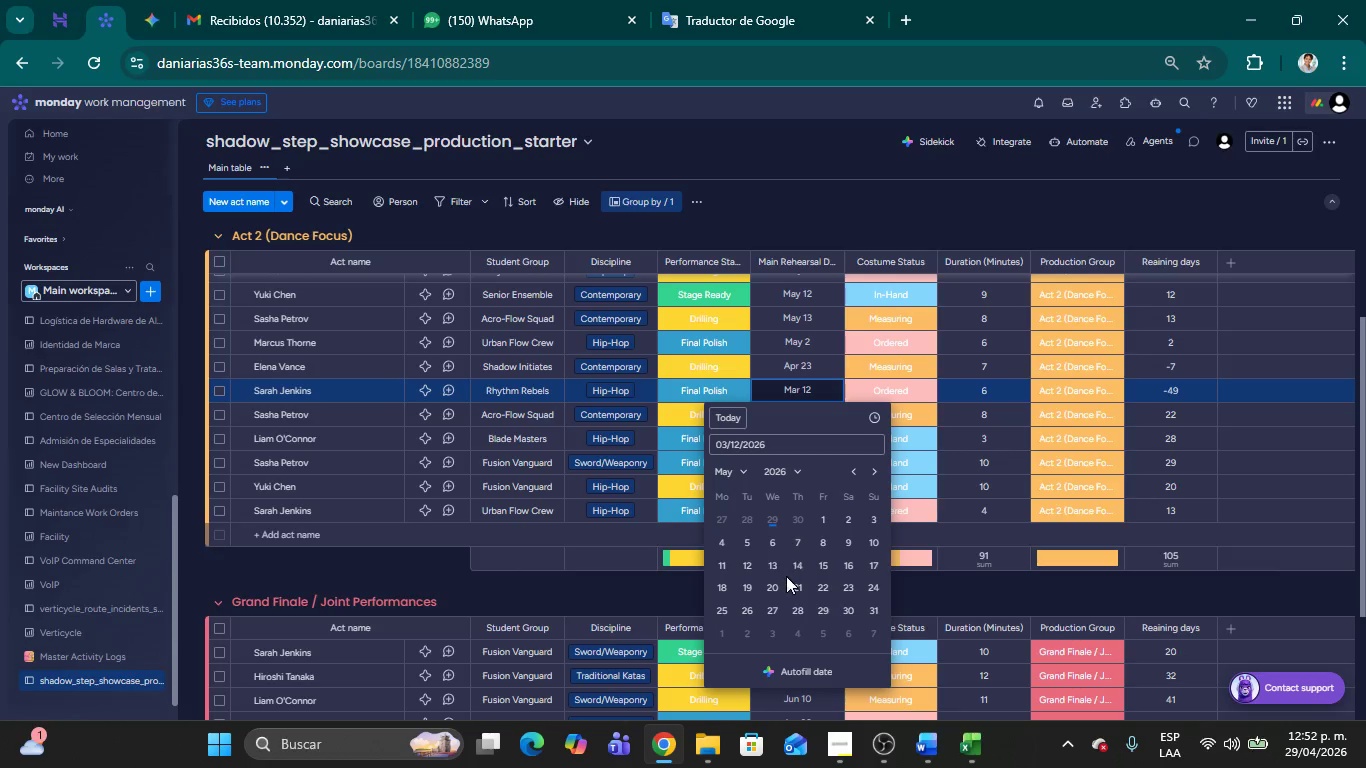 
left_click([775, 568])
 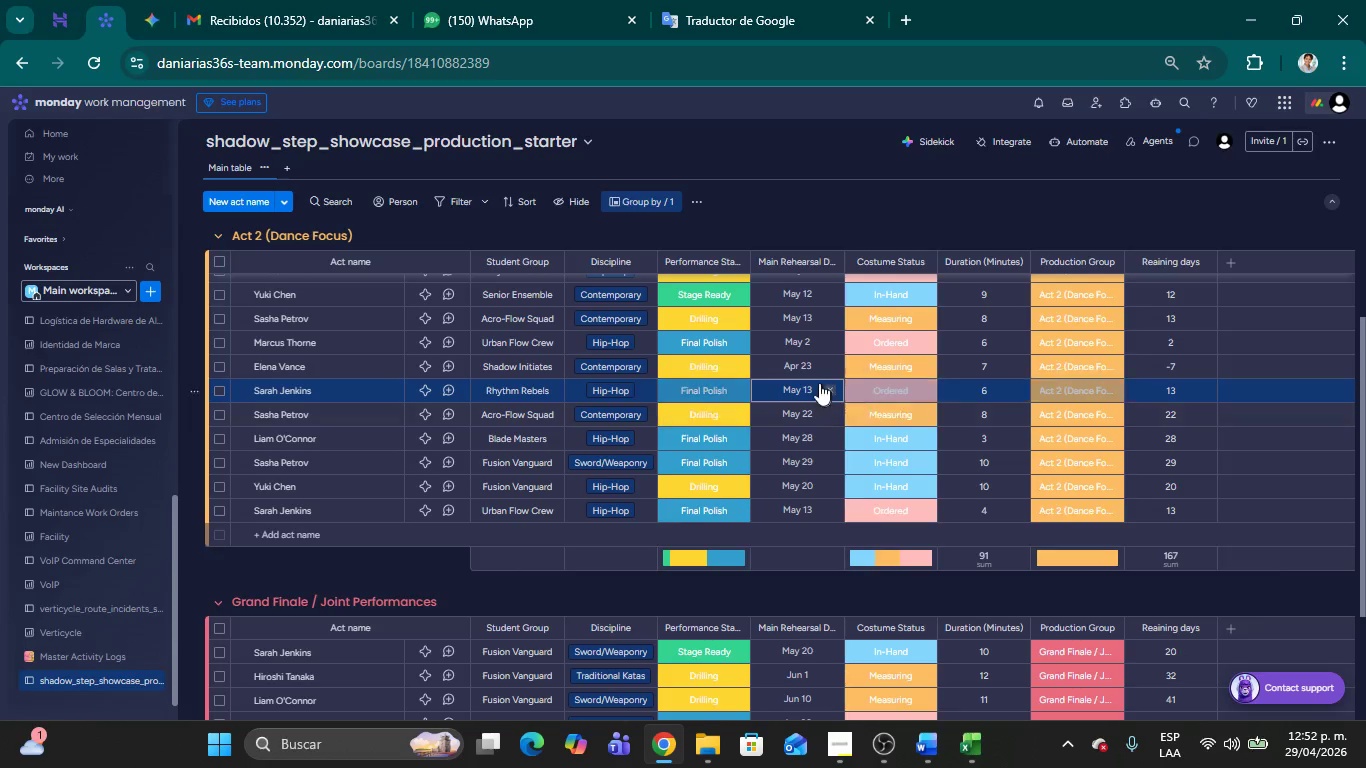 
left_click([800, 364])
 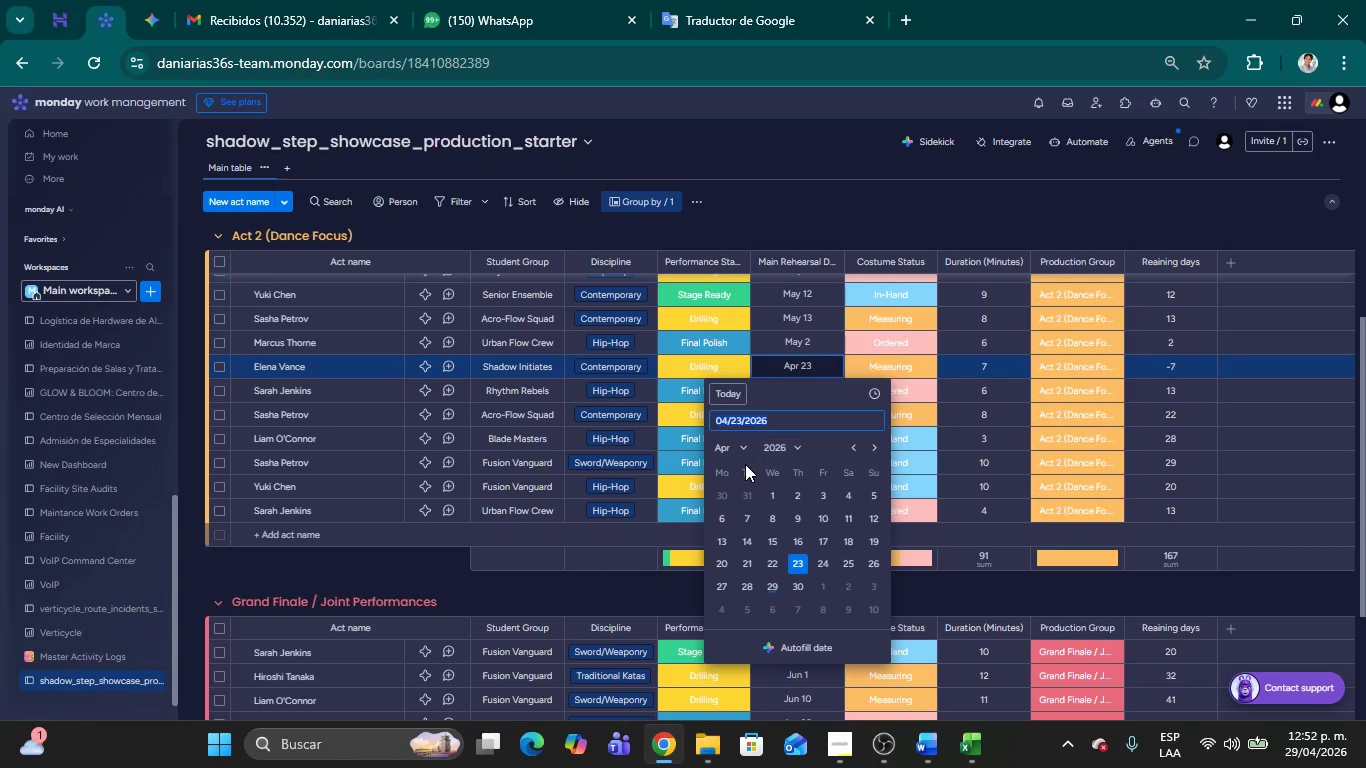 
left_click([742, 453])
 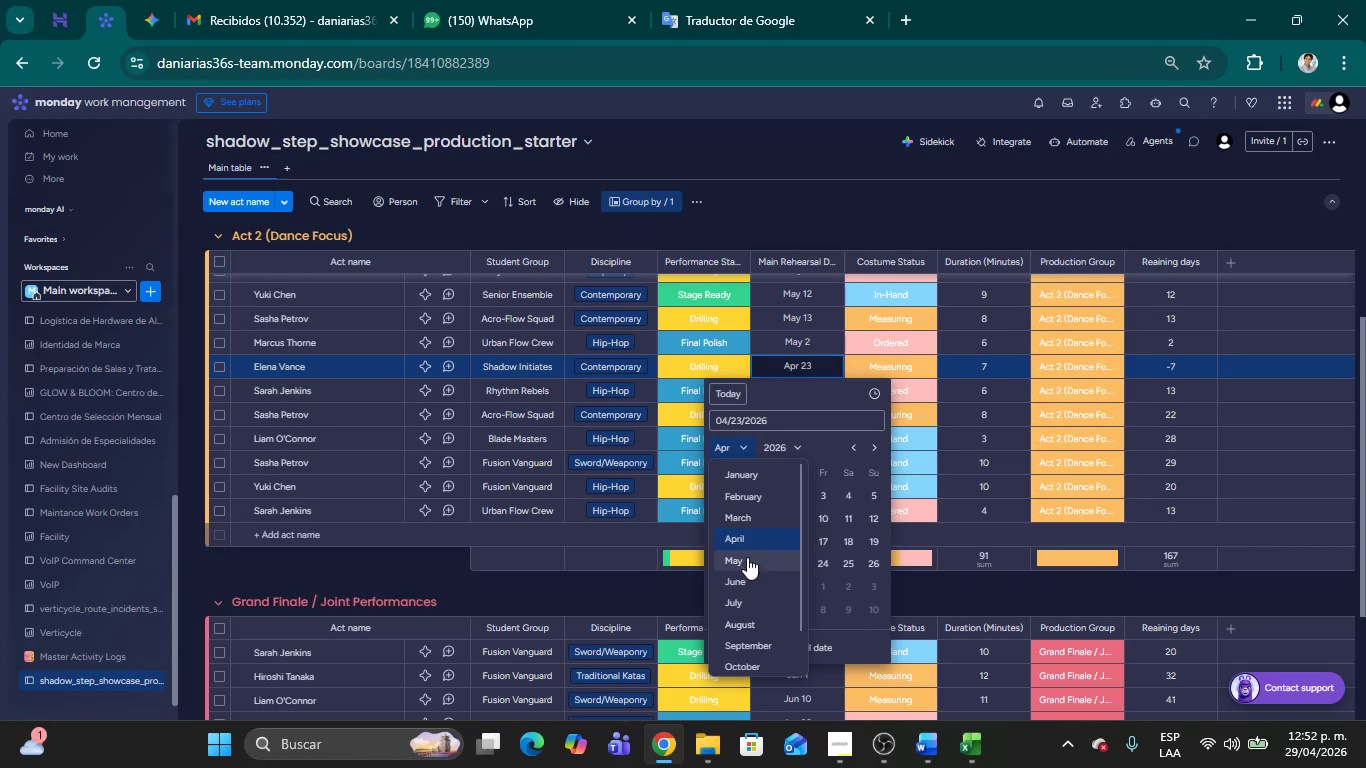 
left_click([747, 557])
 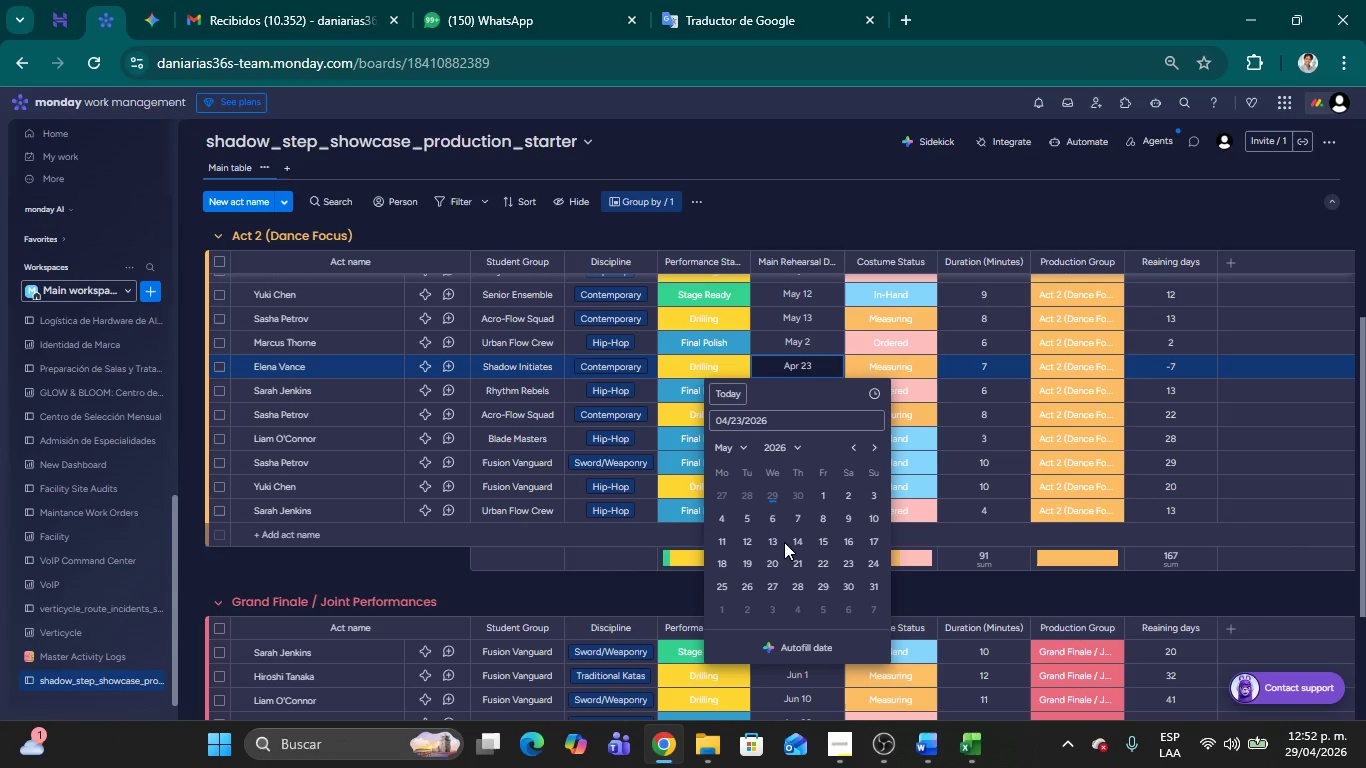 
left_click([776, 563])
 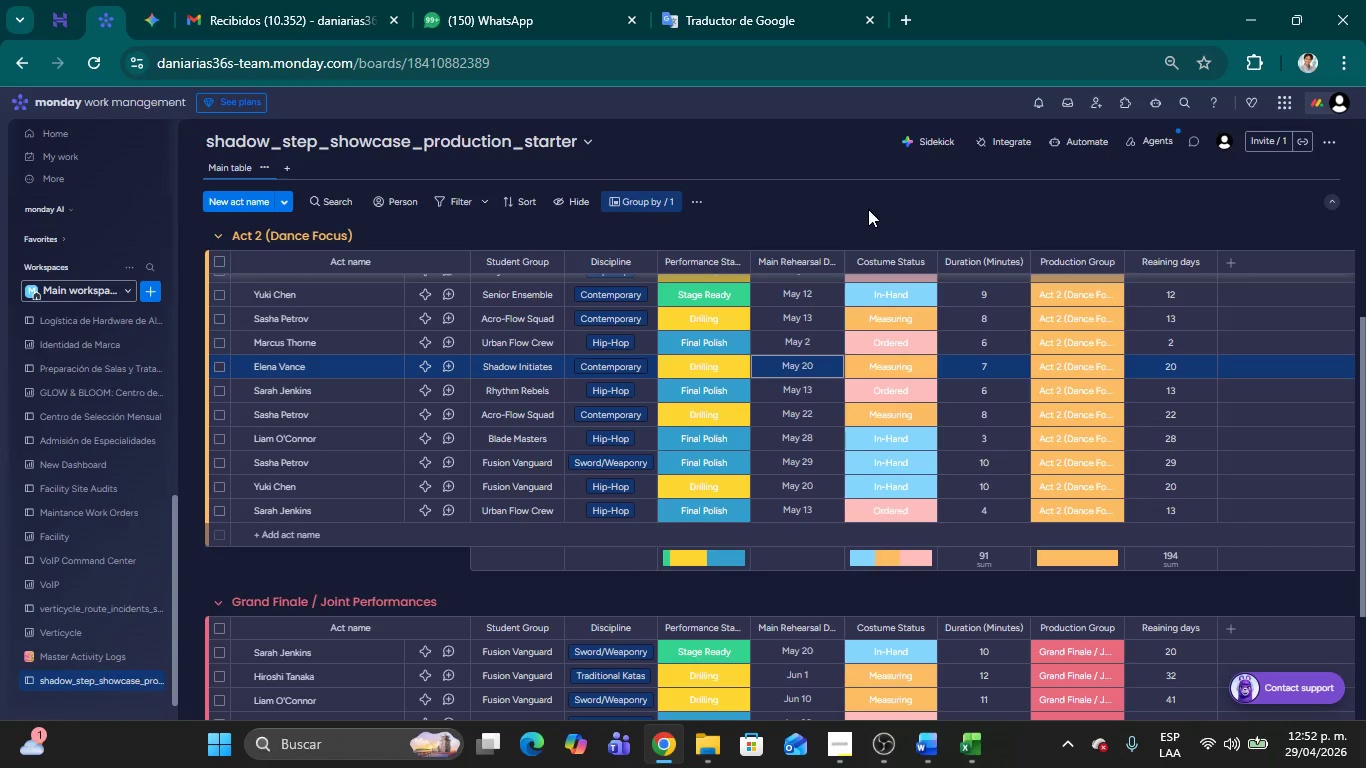 
left_click([867, 209])
 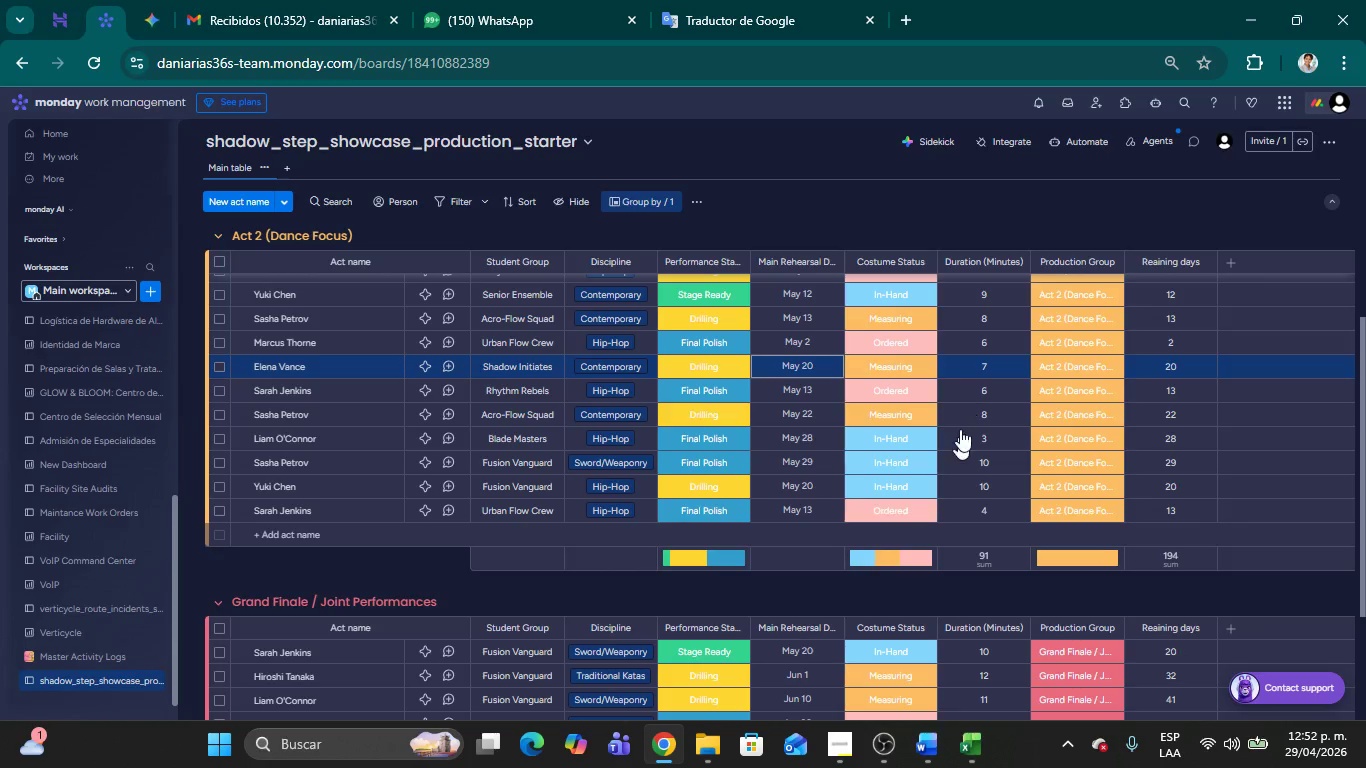 
scroll: coordinate [944, 448], scroll_direction: down, amount: 2.0
 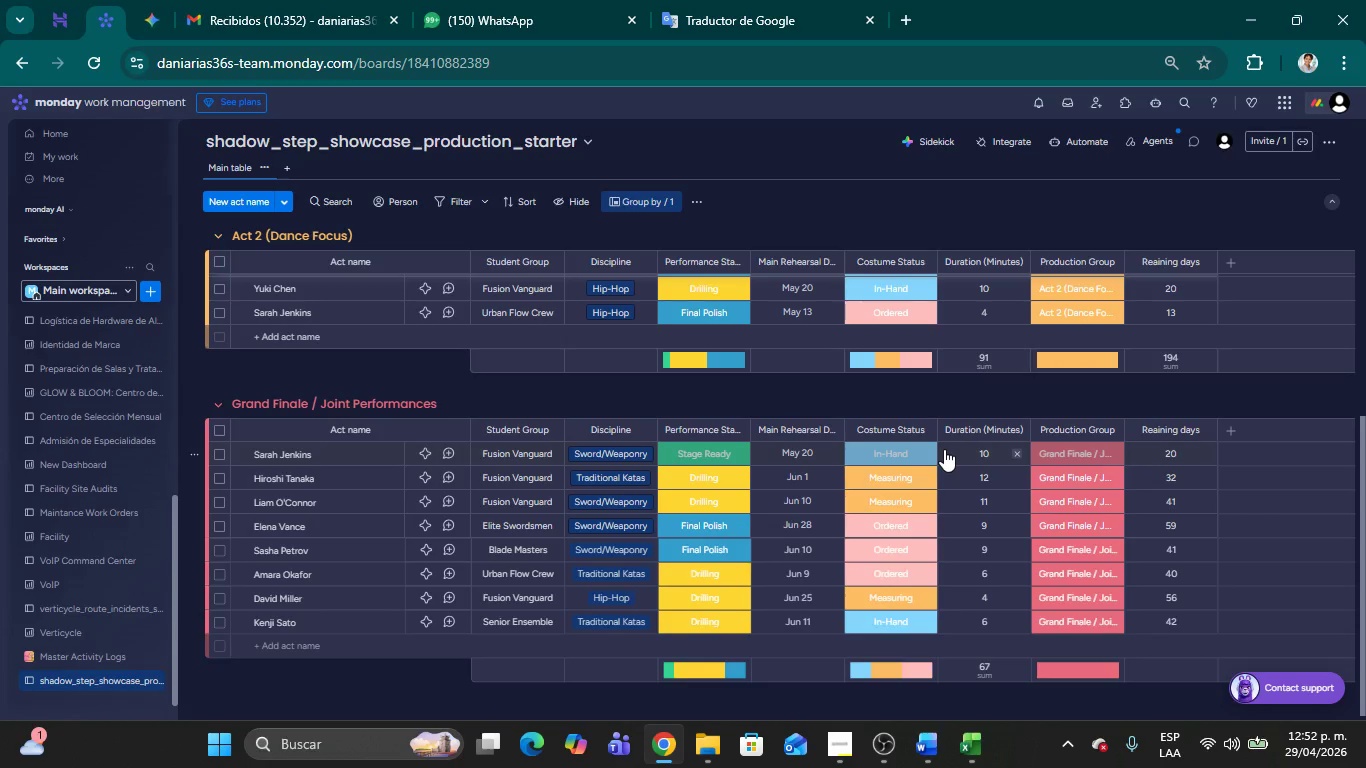 
scroll: coordinate [943, 446], scroll_direction: up, amount: 13.0
 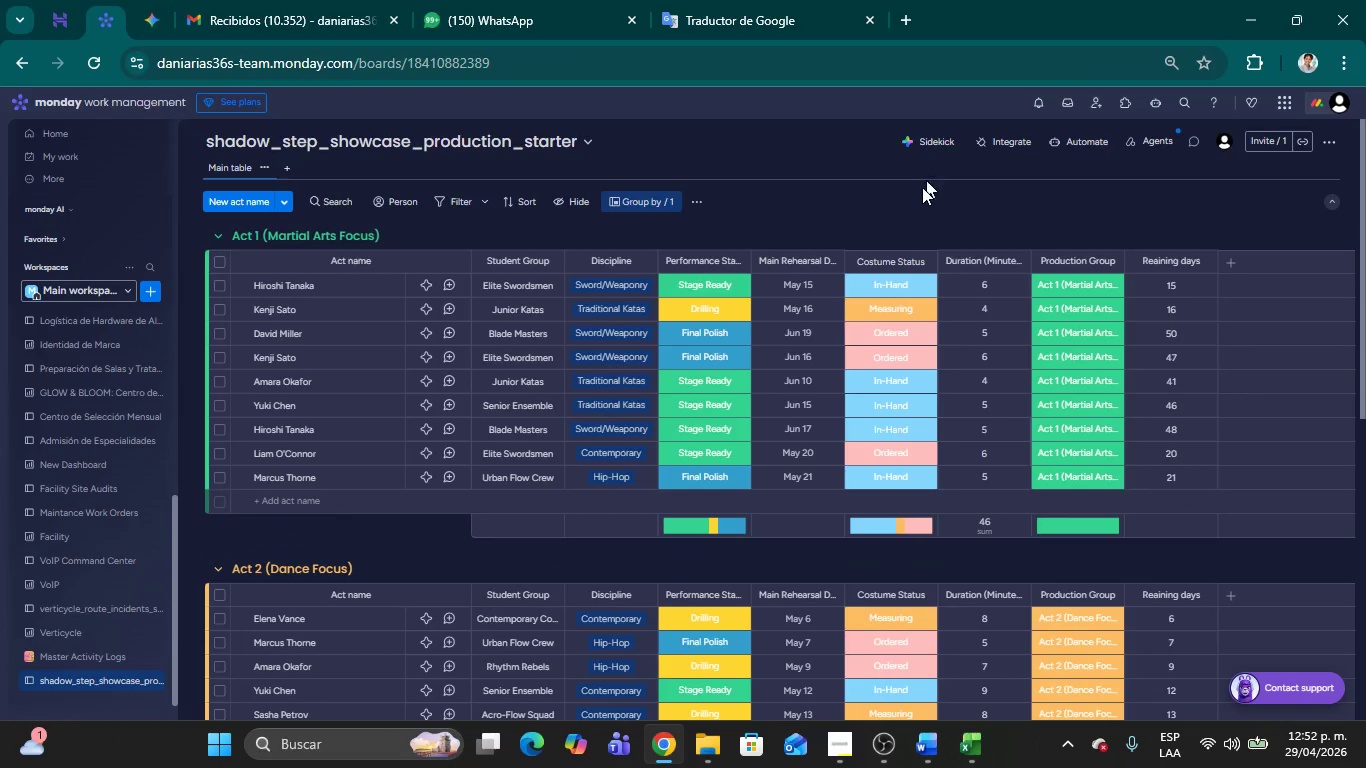 
left_click([920, 195])
 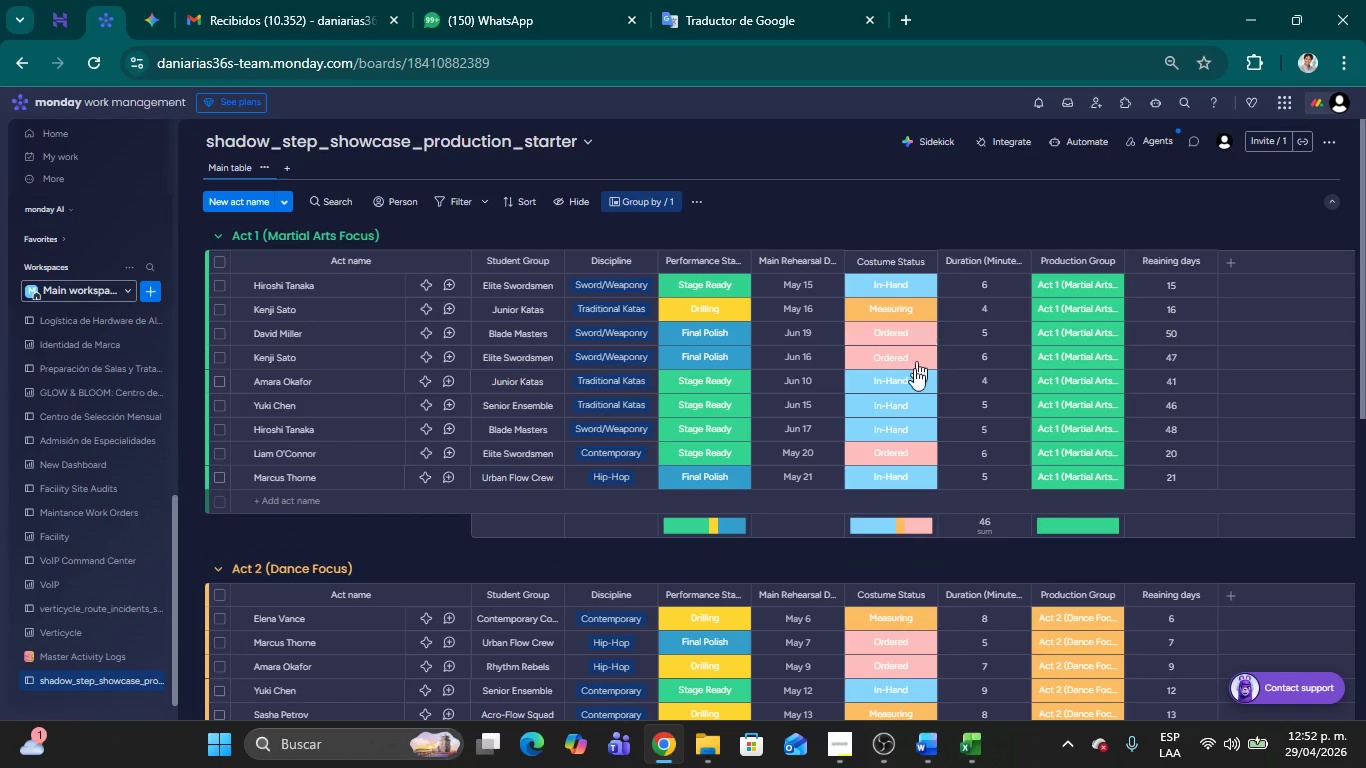 
scroll: coordinate [898, 407], scroll_direction: down, amount: 7.0
 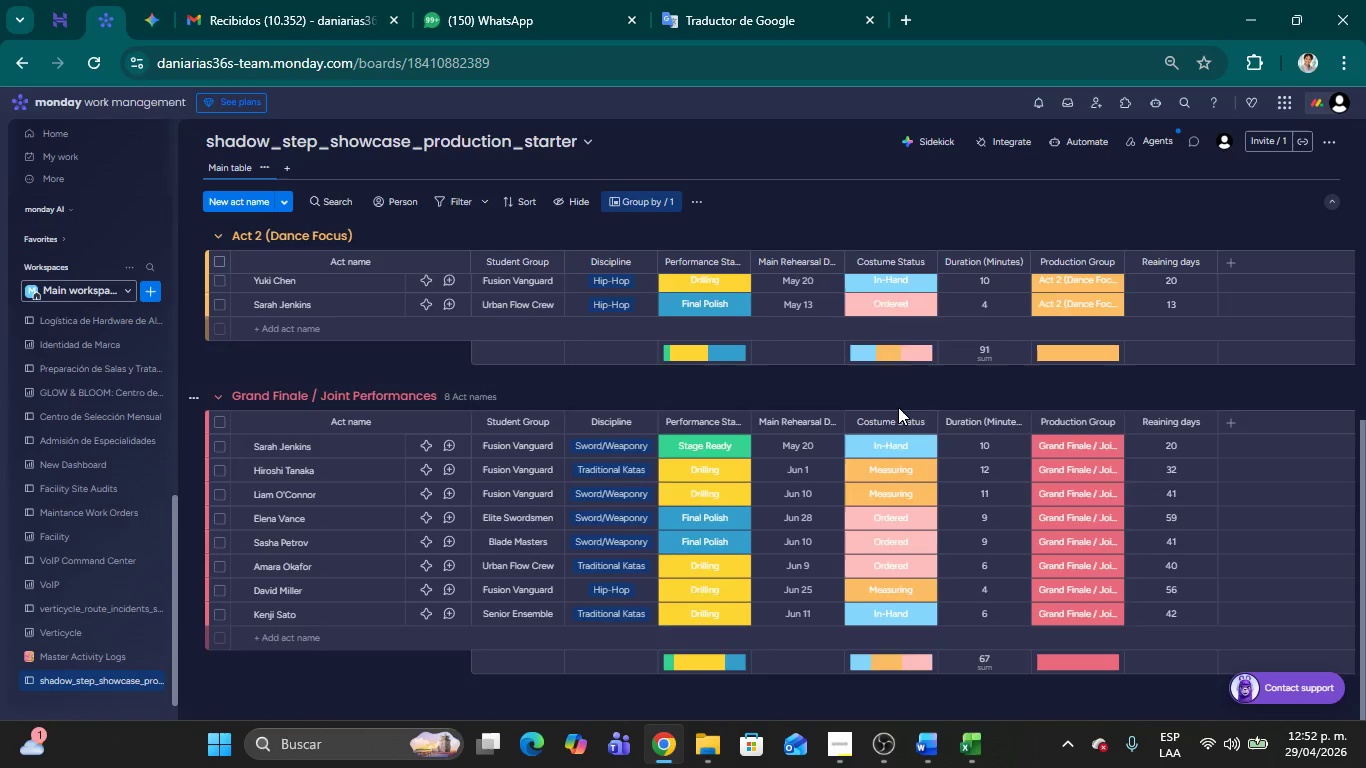 
scroll: coordinate [919, 383], scroll_direction: up, amount: 14.0
 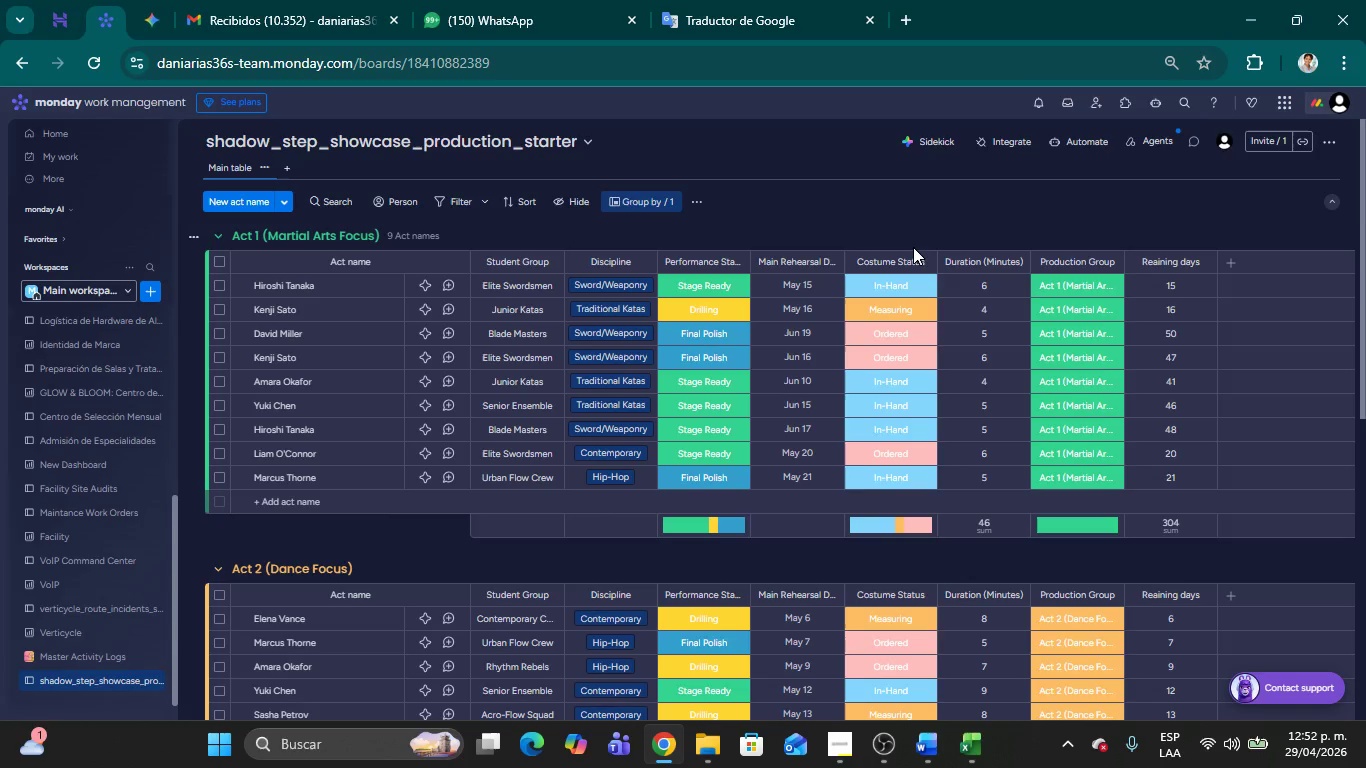 
wait(25.81)
 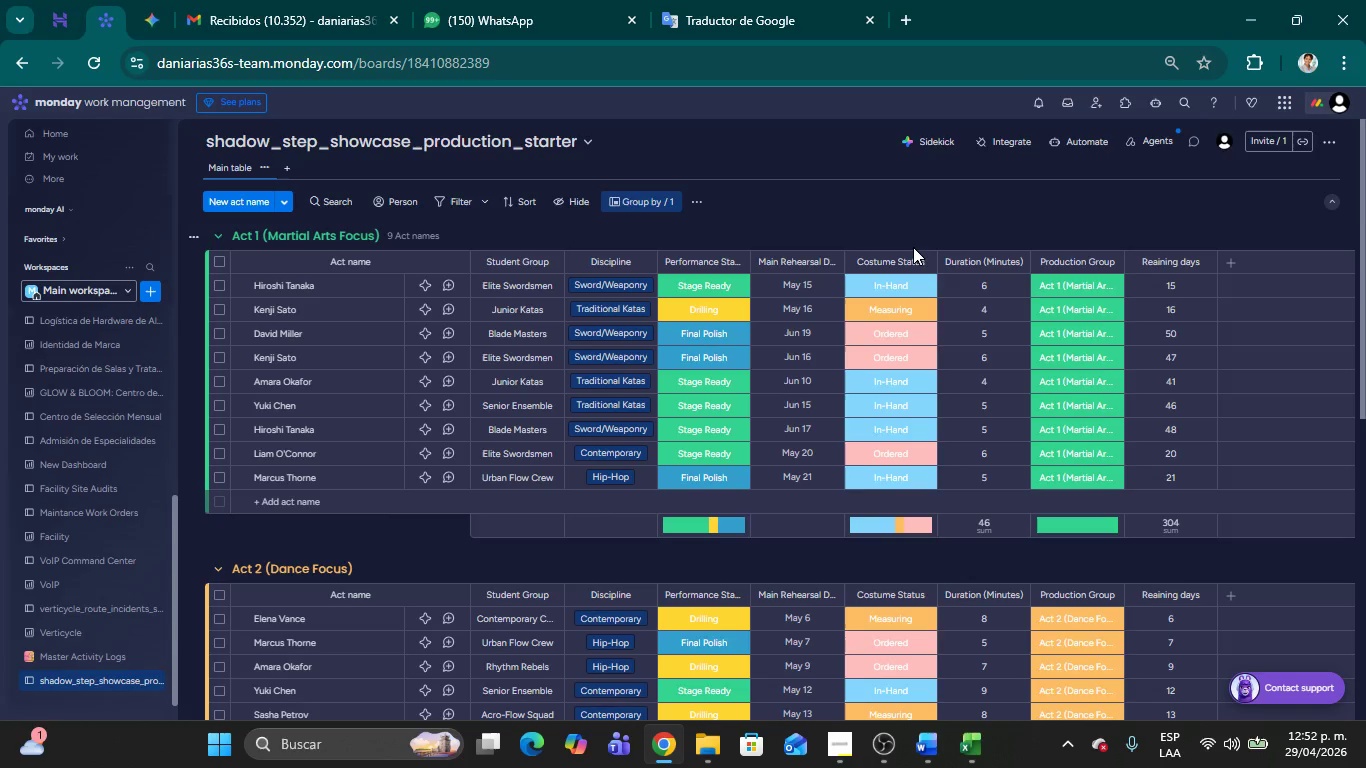 
scroll: coordinate [1015, 502], scroll_direction: down, amount: 12.0
 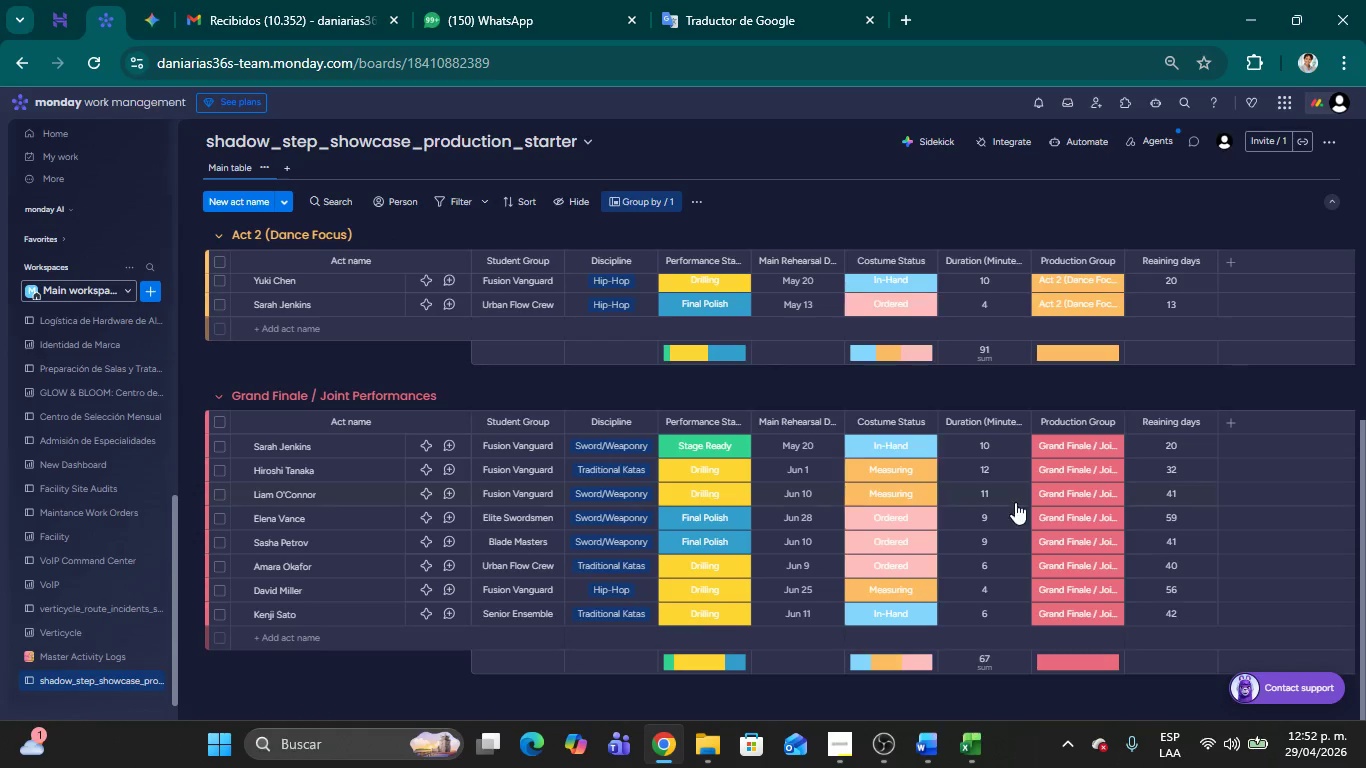 
scroll: coordinate [1014, 500], scroll_direction: up, amount: 21.0
 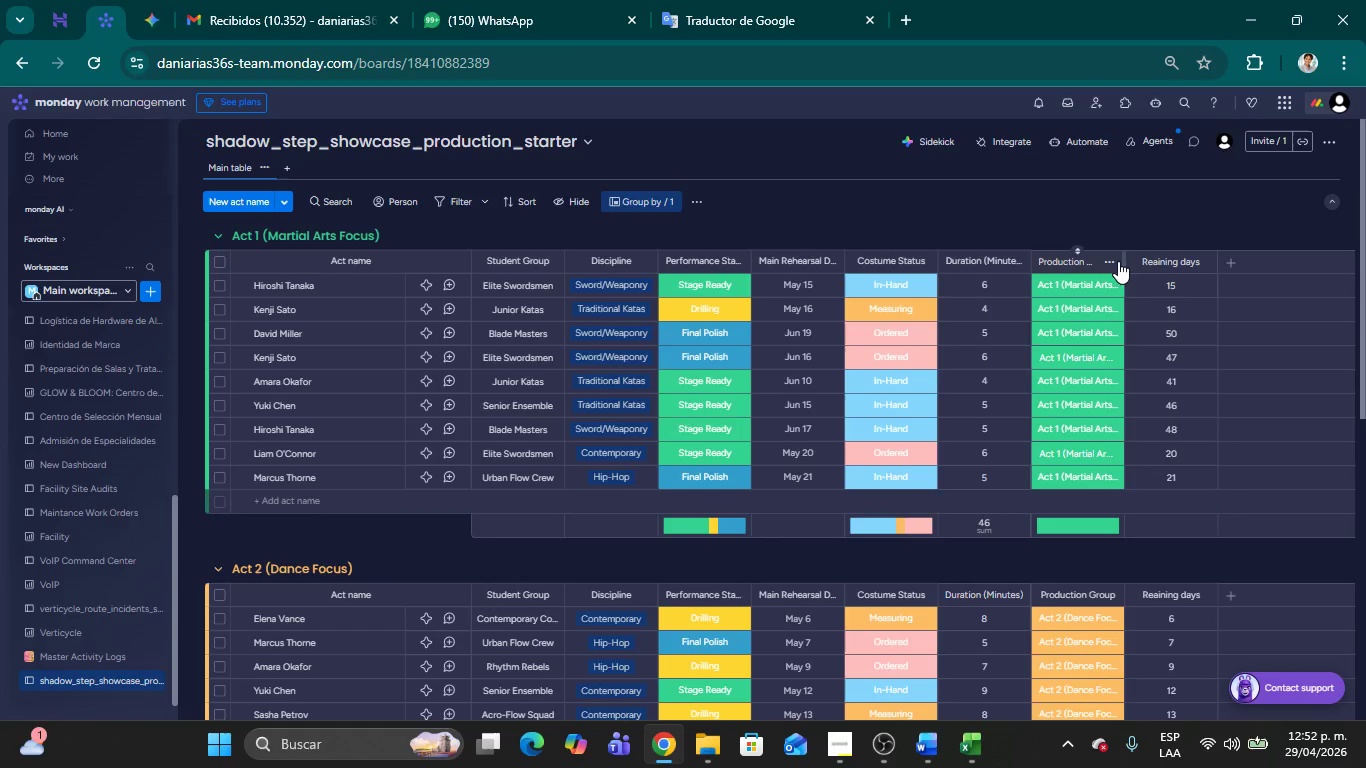 
left_click([1111, 261])
 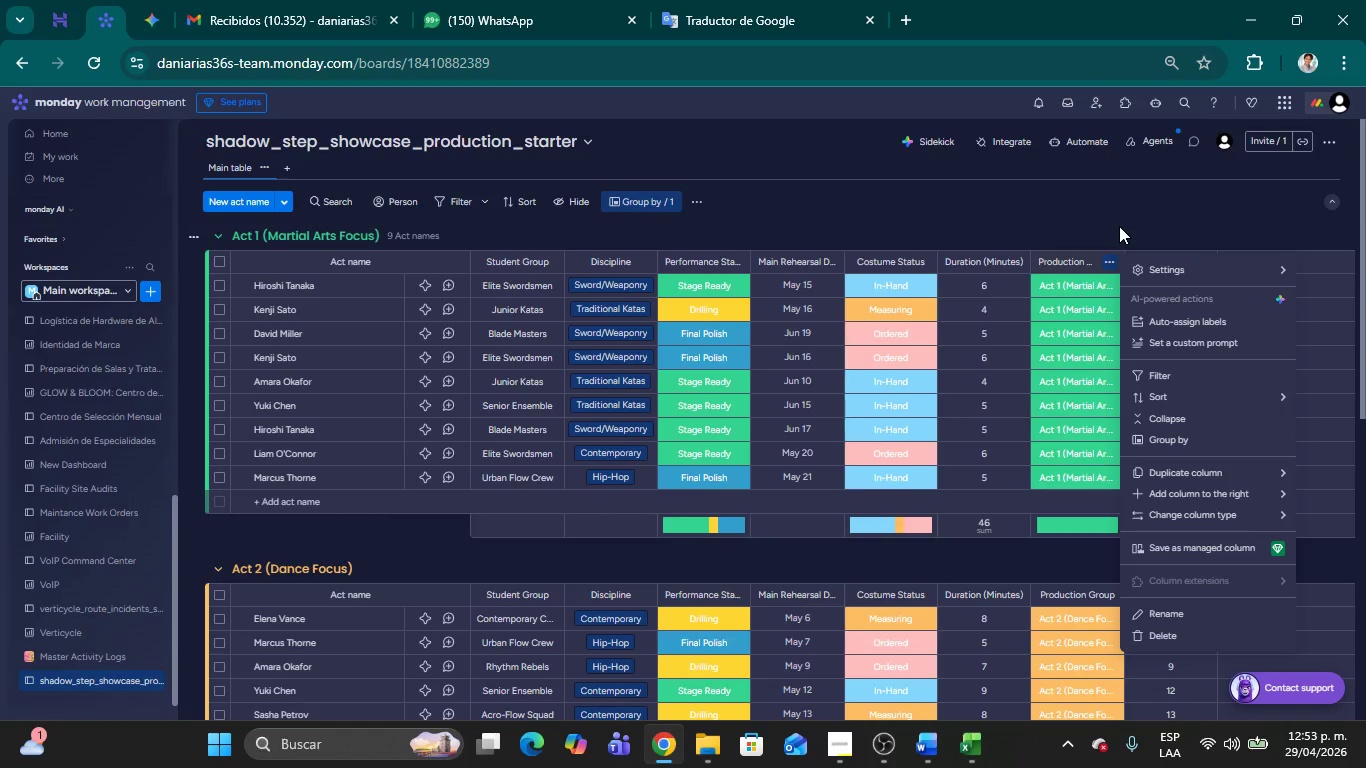 
wait(11.64)
 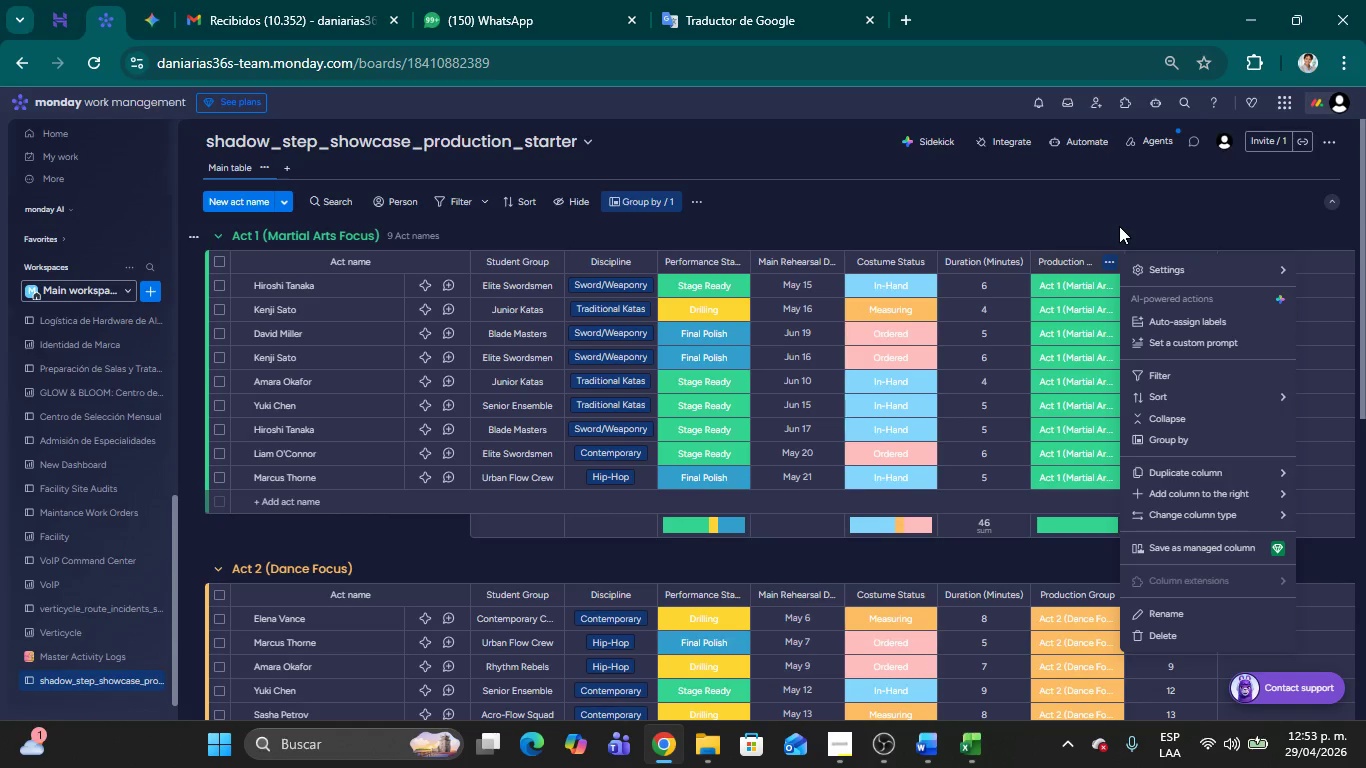 
left_click([1103, 210])
 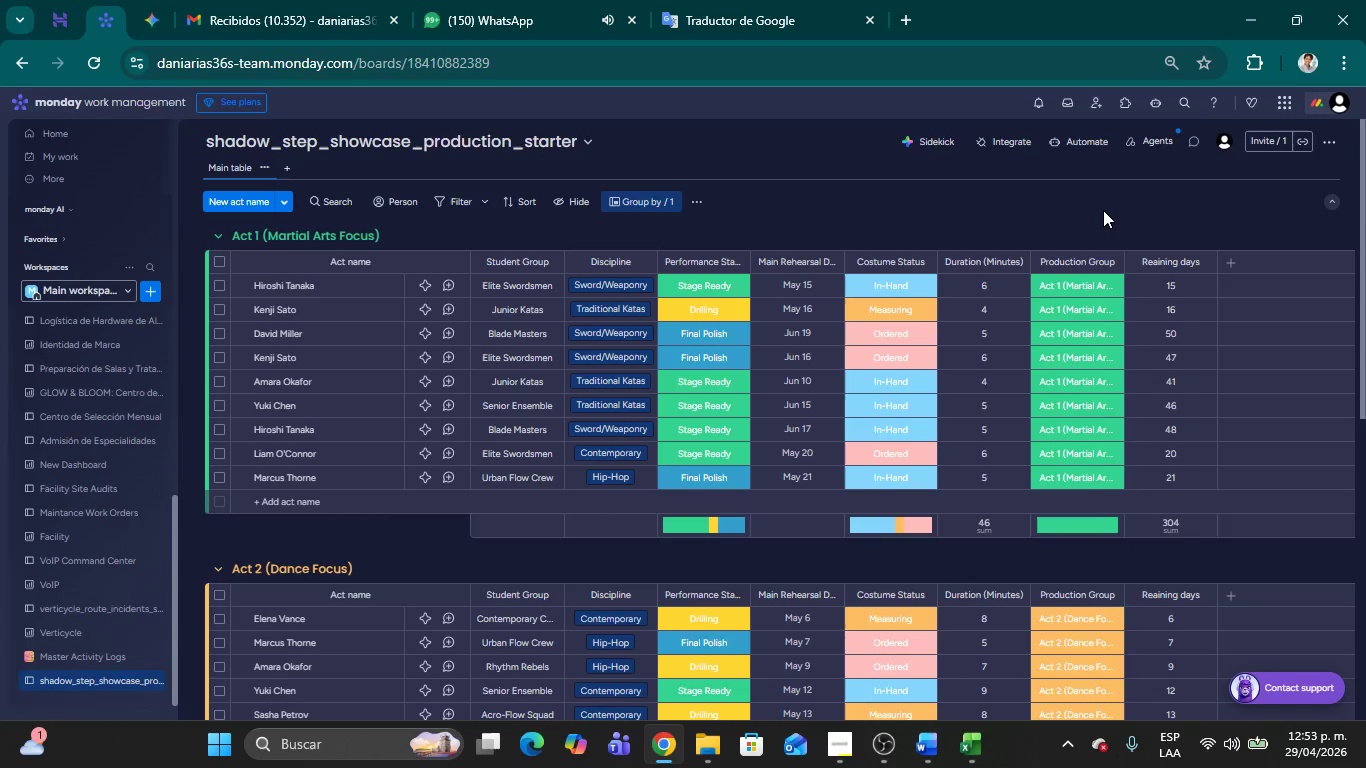 
wait(13.11)
 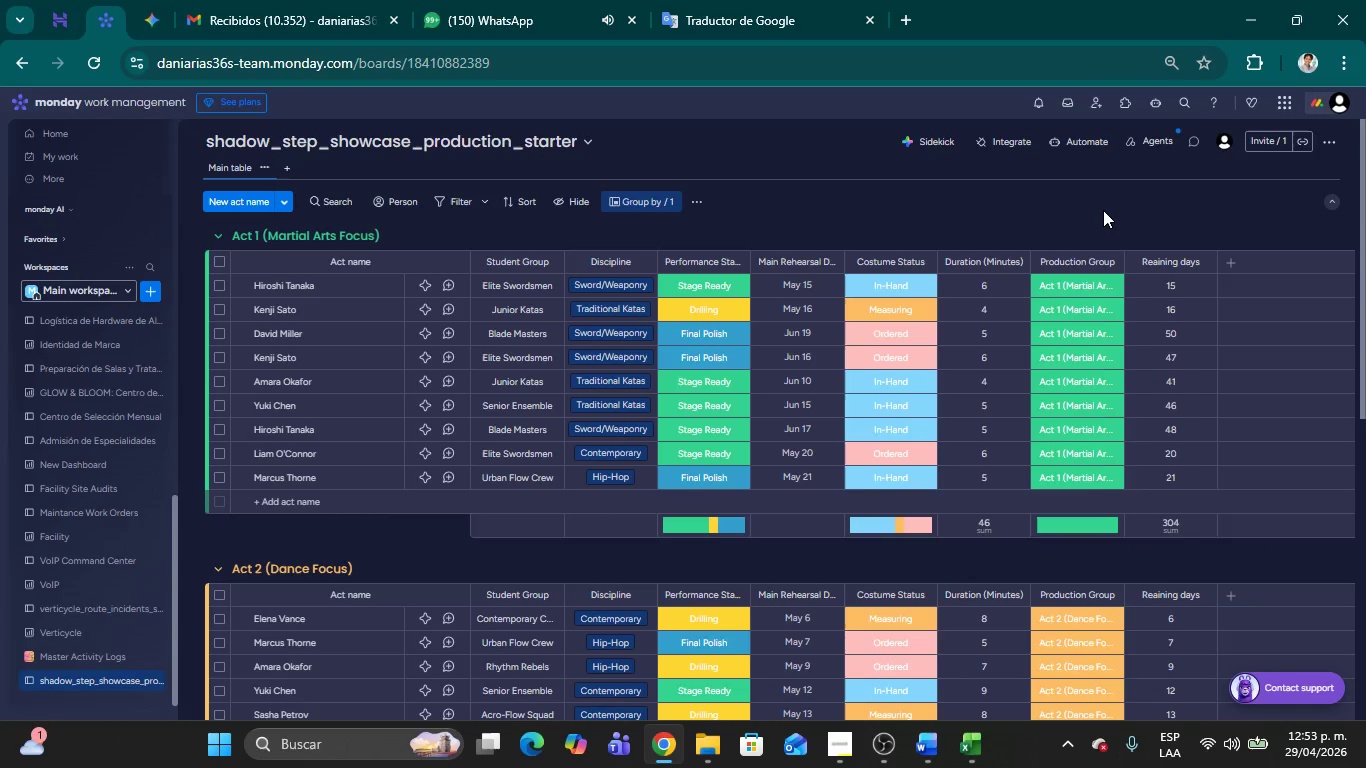 
left_click([1020, 210])
 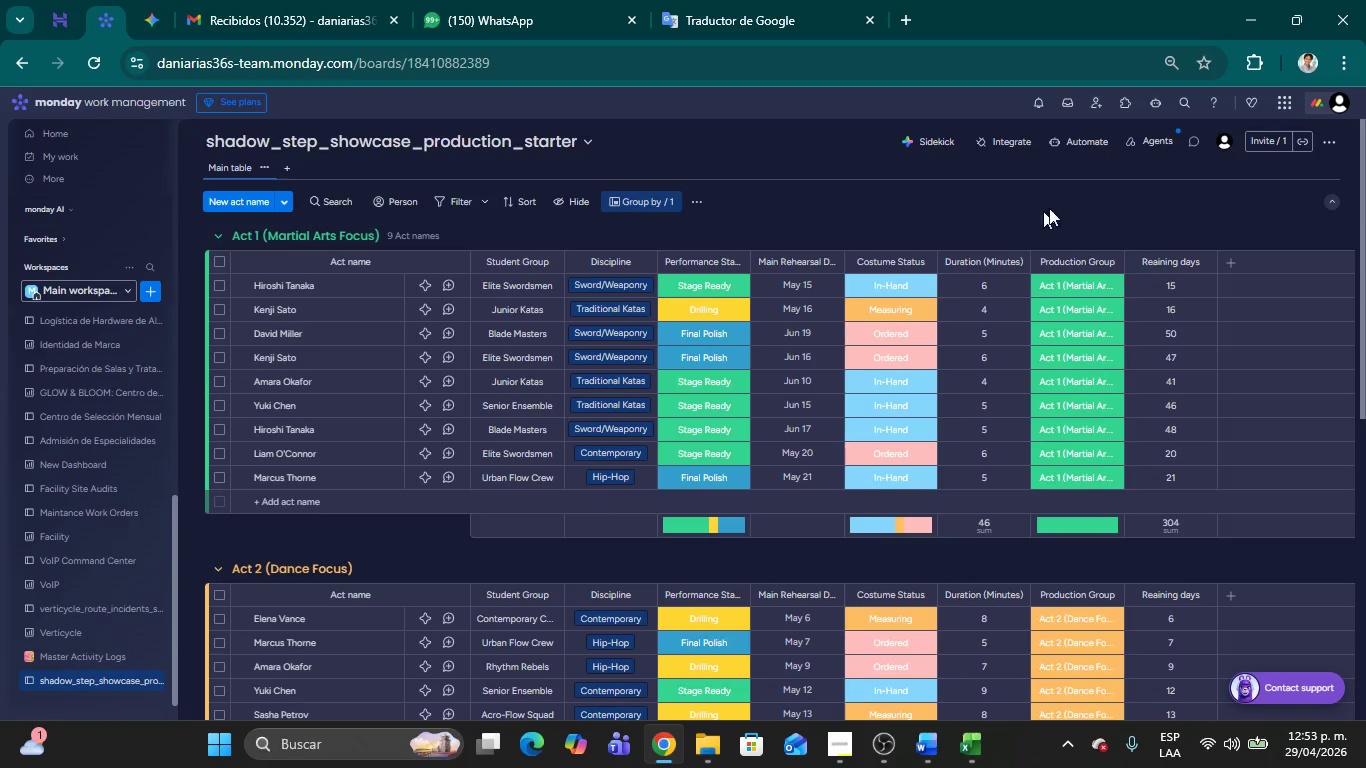 
left_click([1068, 197])
 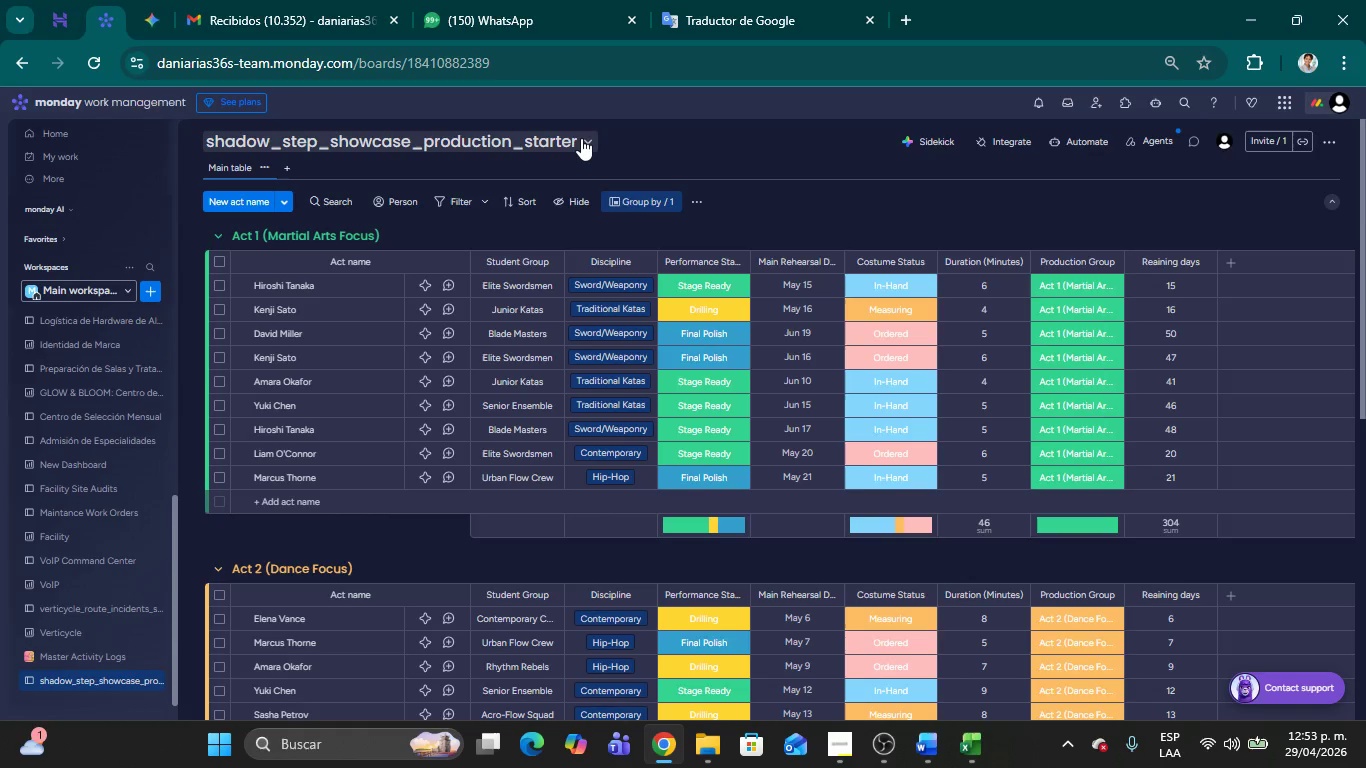 
wait(19.28)
 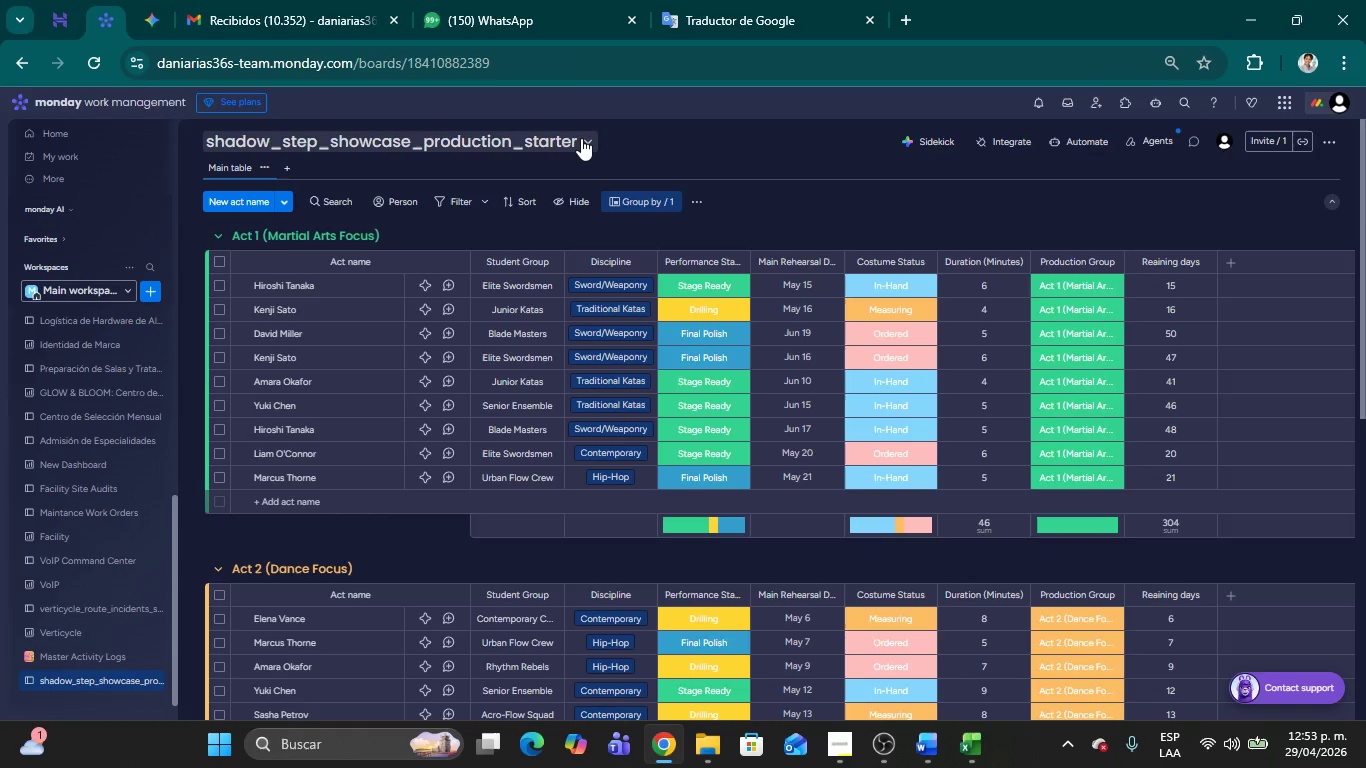 
left_click([836, 746])